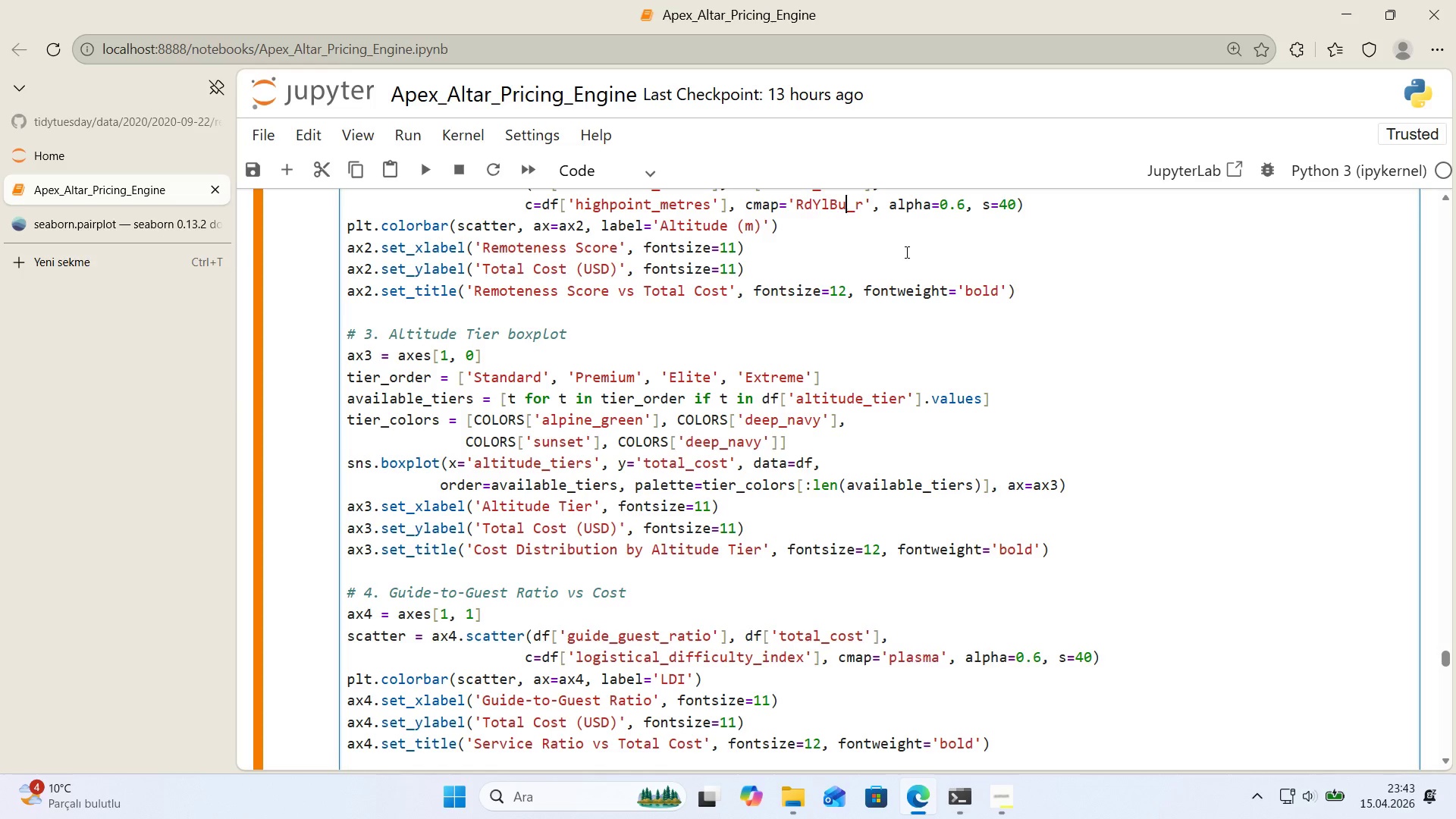 
key(Shift+Enter)
 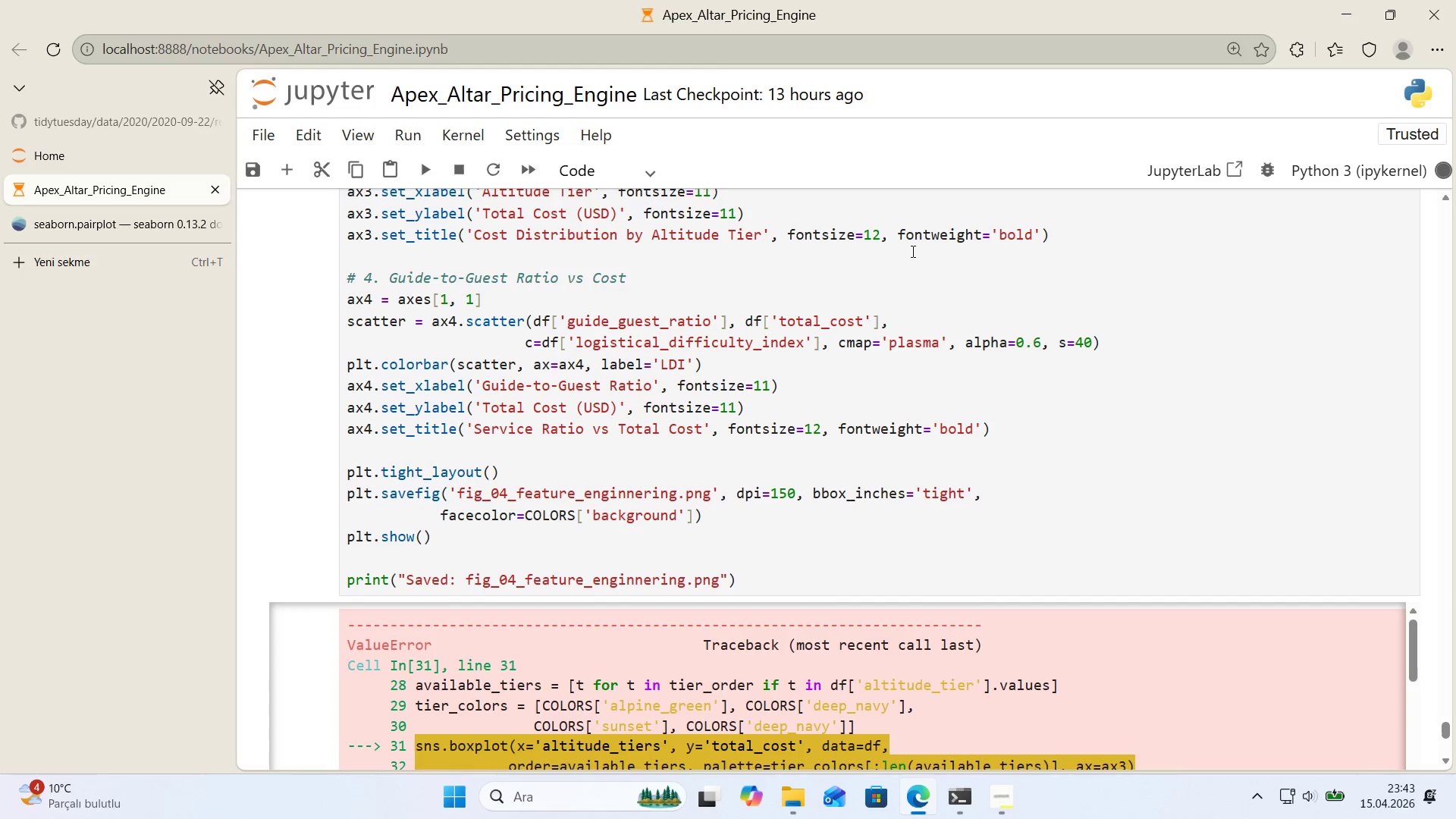 
scroll: coordinate [765, 311], scroll_direction: down, amount: 15.0
 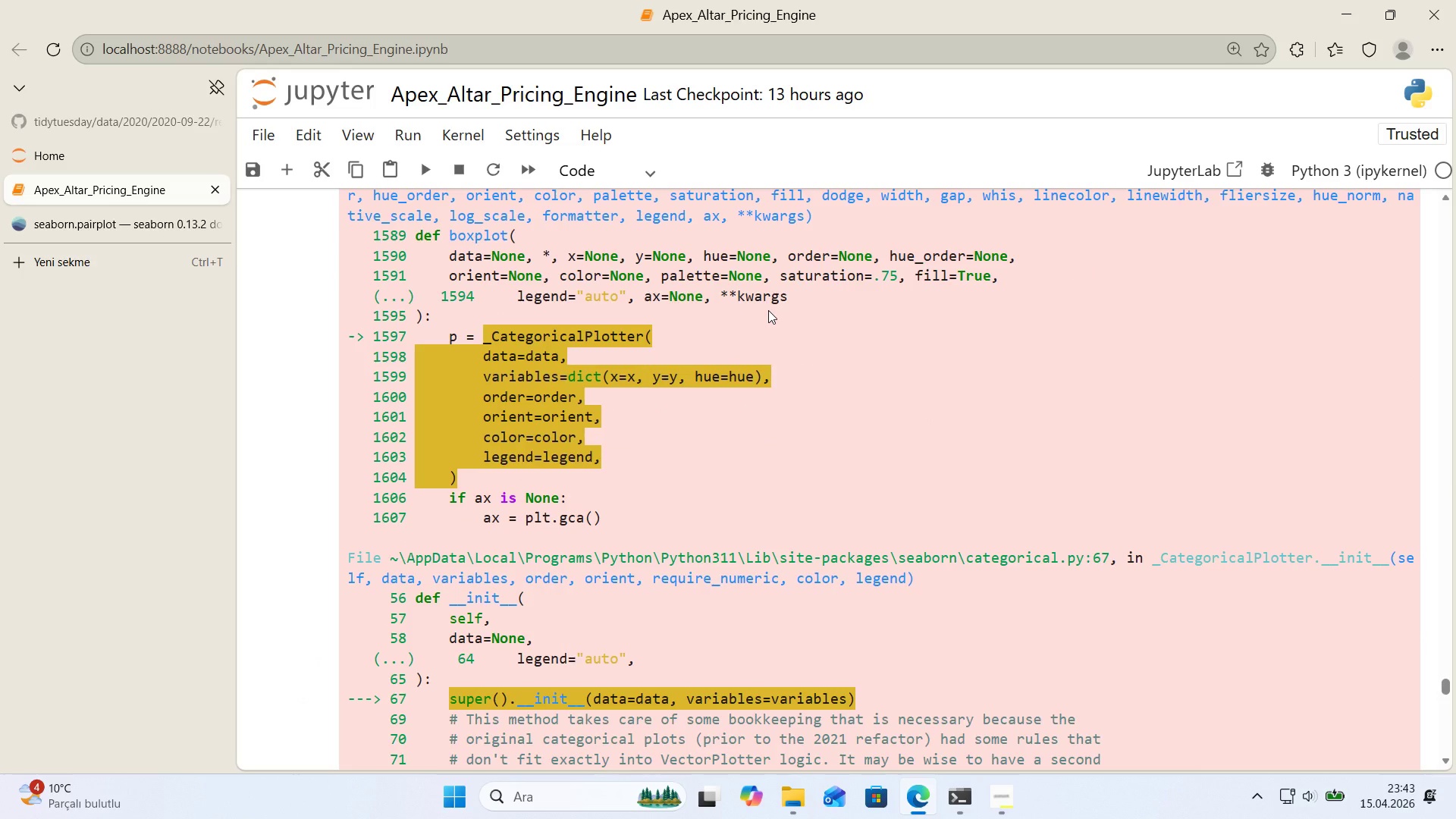 
wait(5.71)
 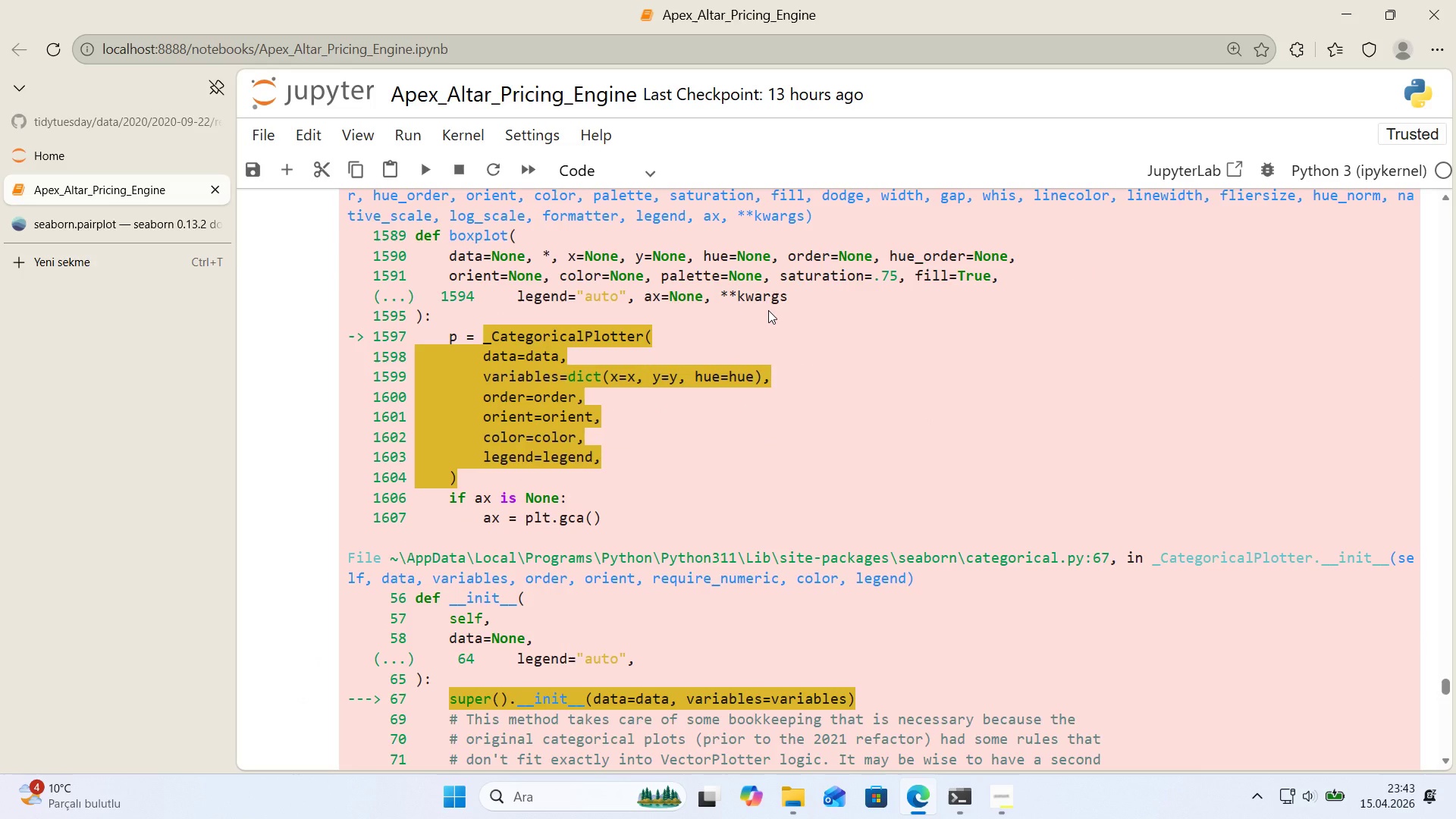 
key(Control+ControlLeft)
 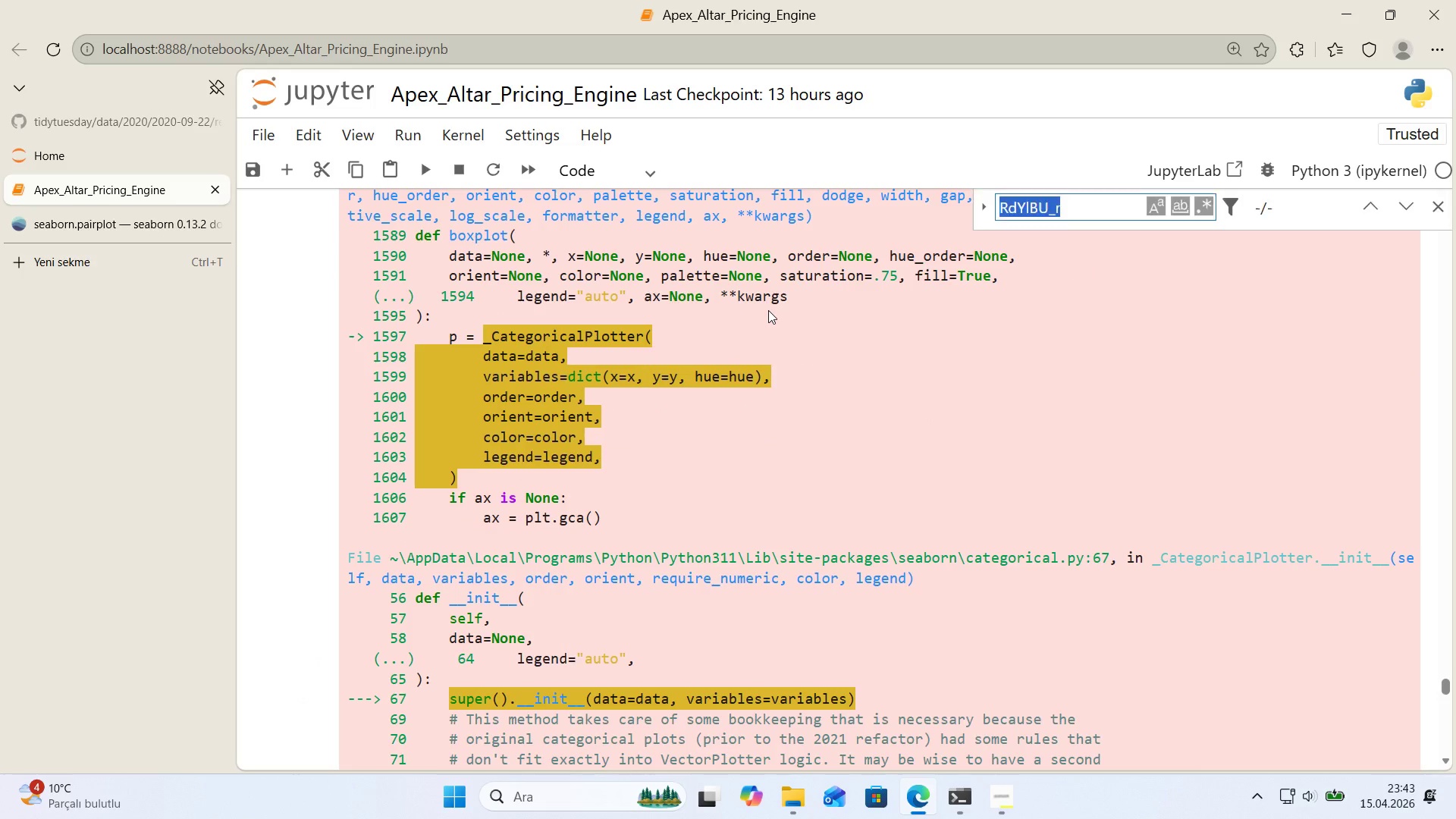 
key(Control+F)
 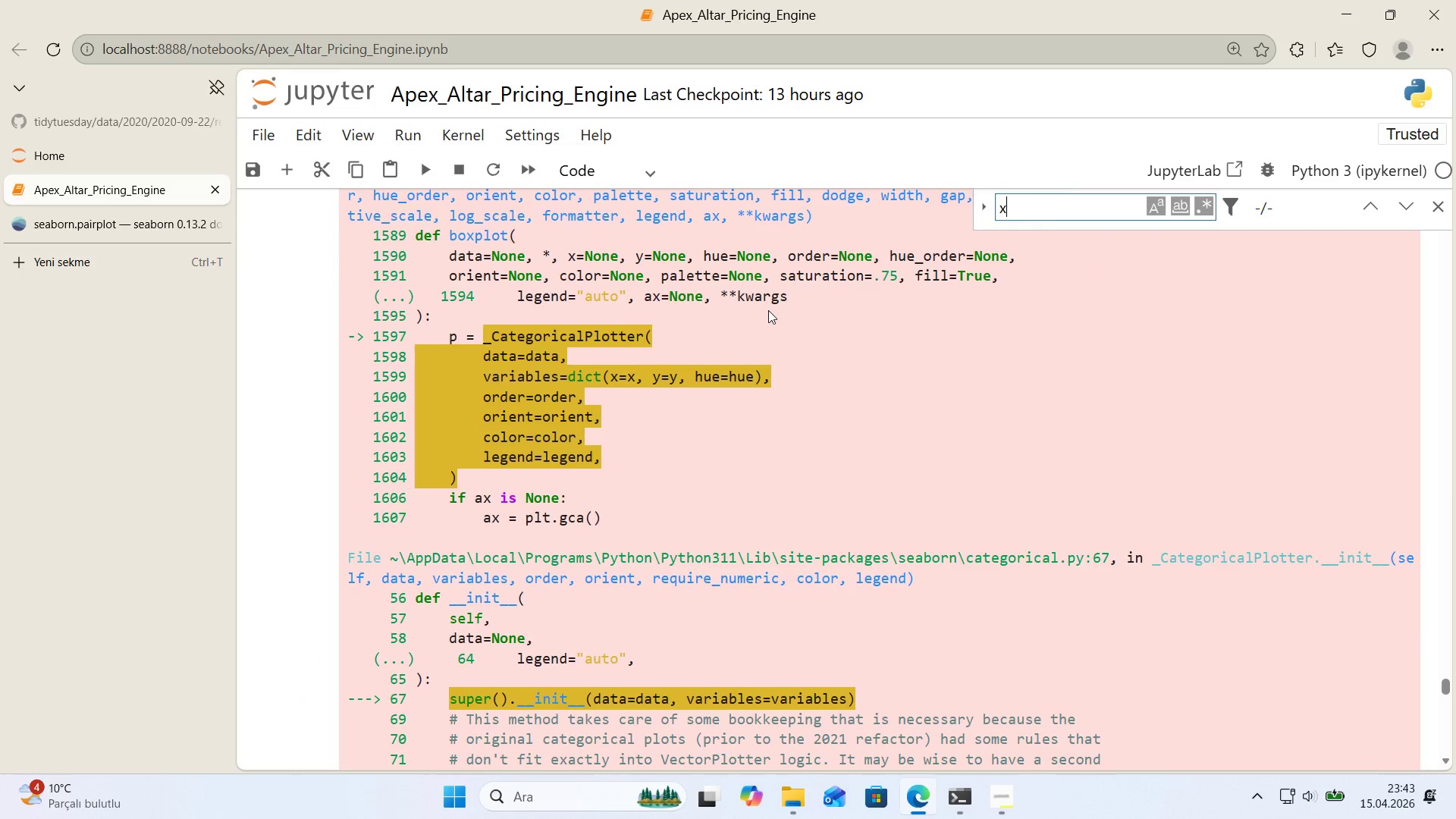 
type(x)alt')
key(Backspace)
key(Backspace)
key(Backspace)
key(Backspace)
type(@@)
 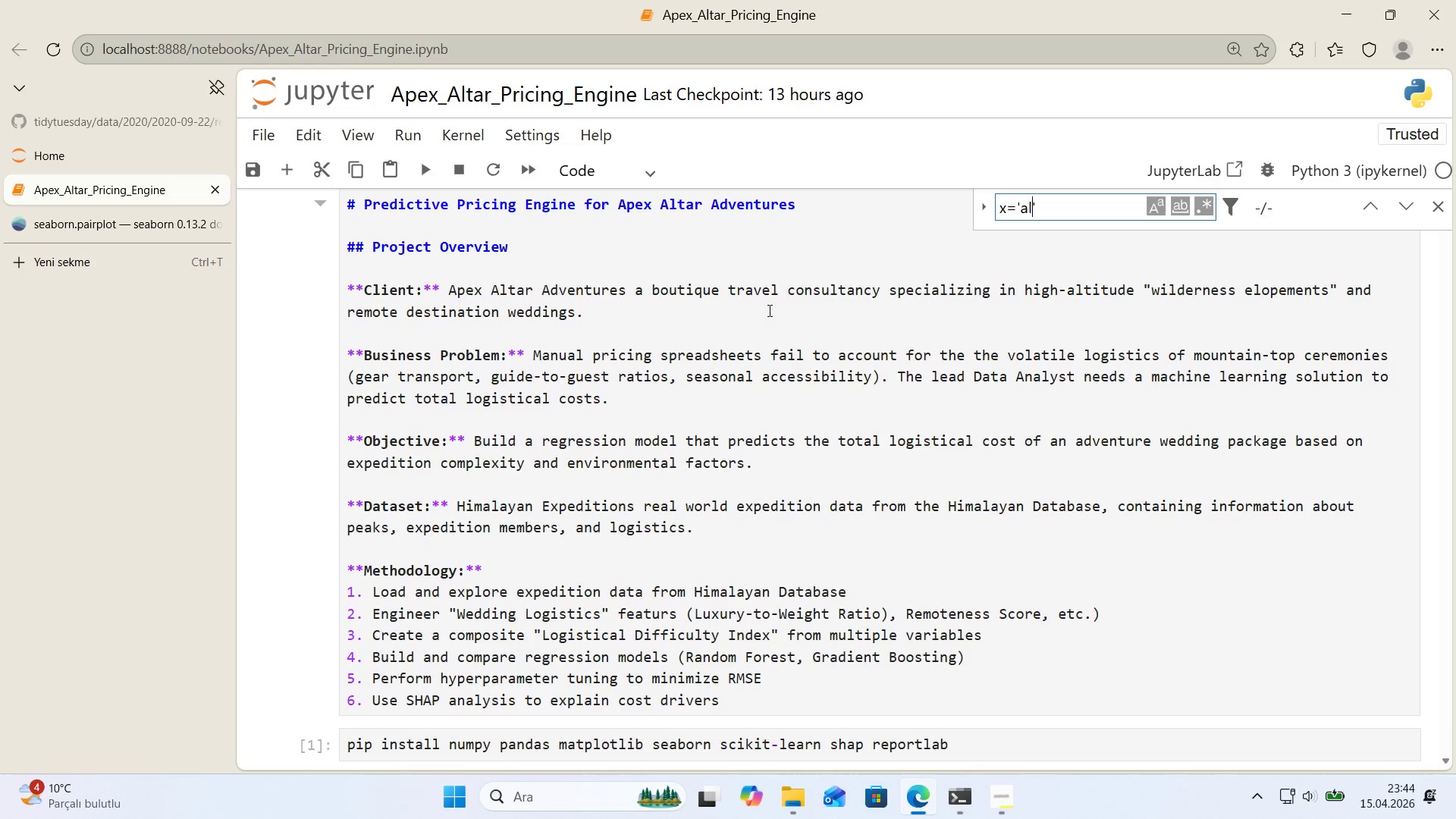 
 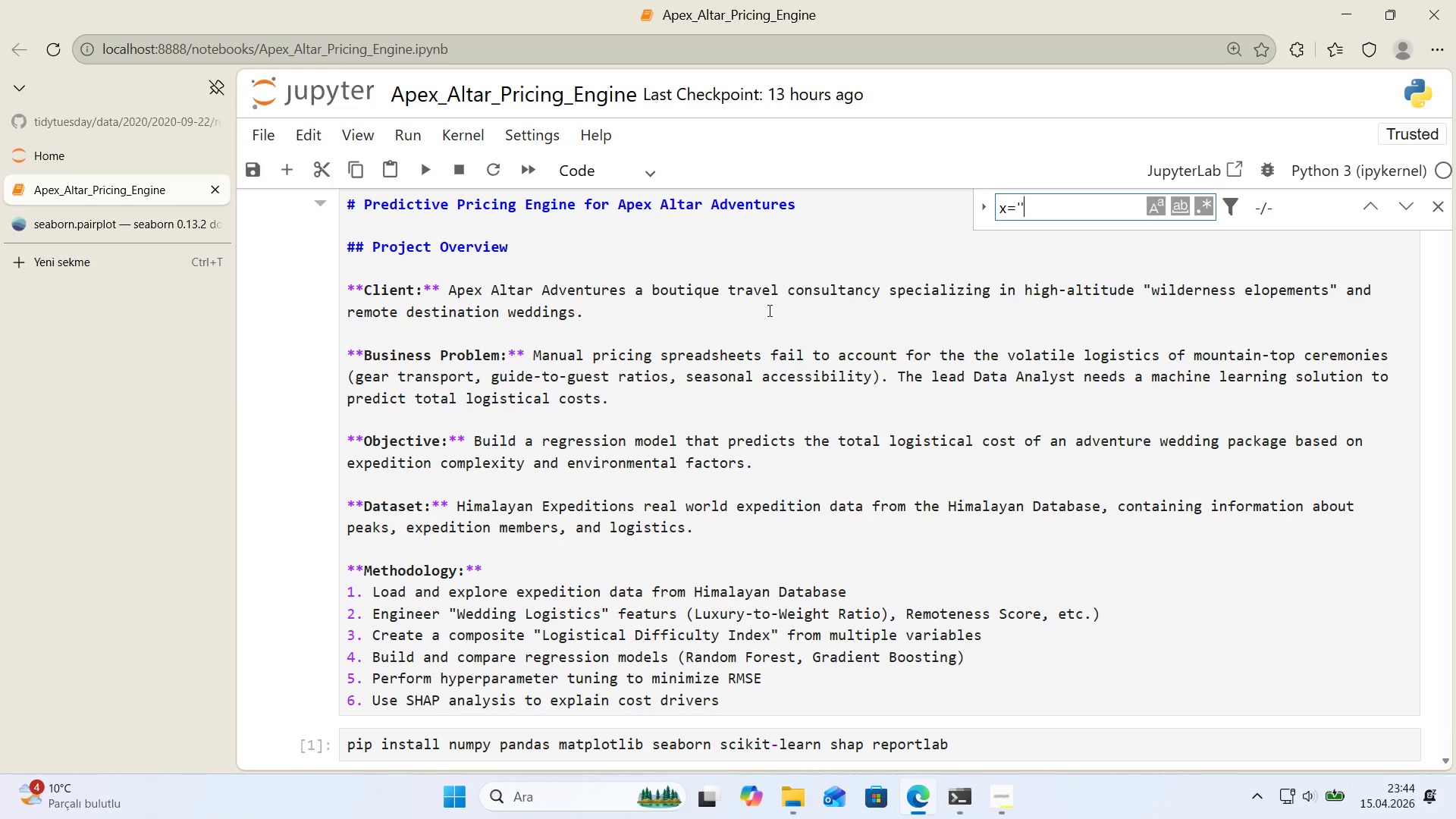 
key(ArrowLeft)
 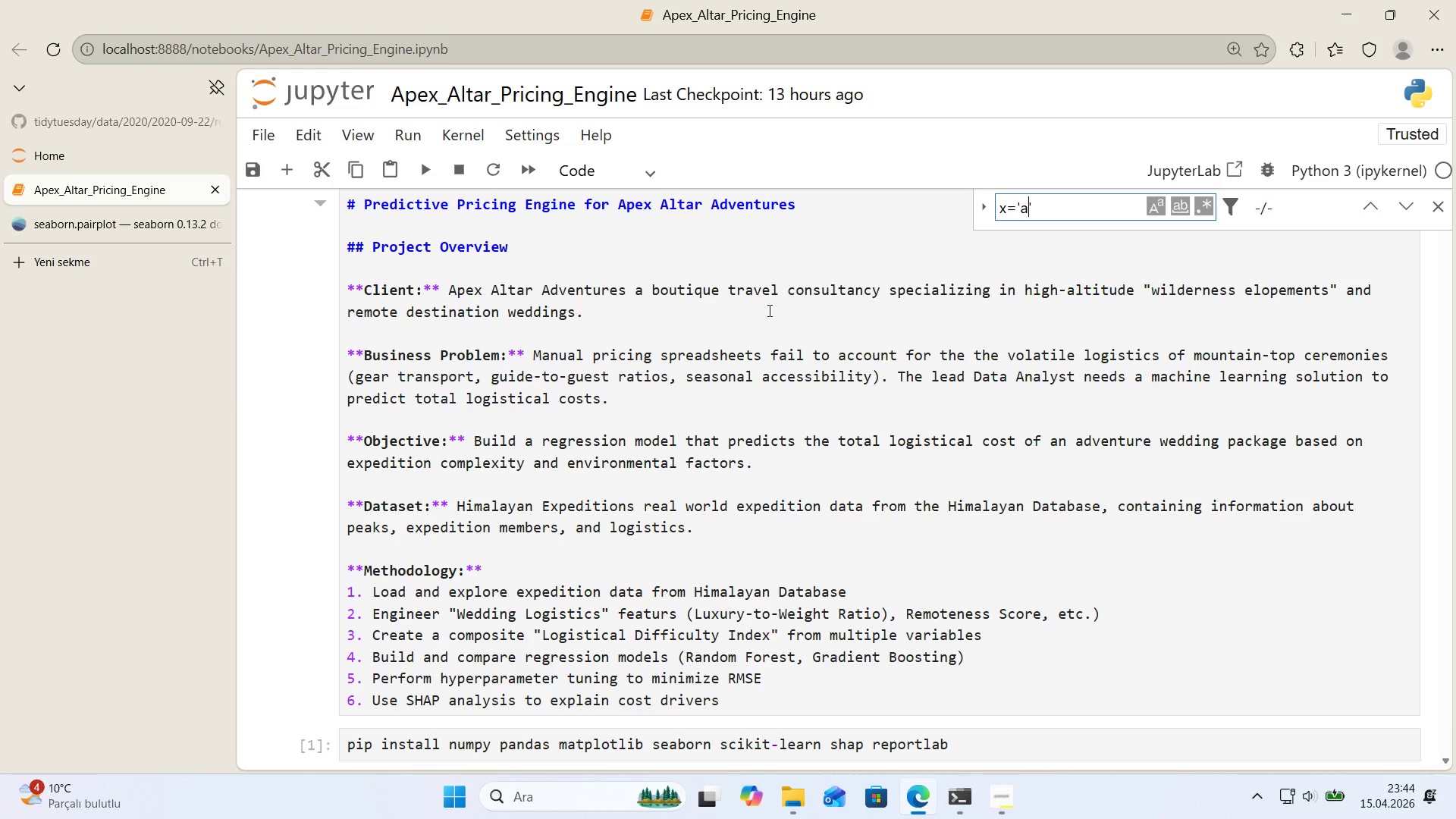 
type(alt'tude_t'ers)
 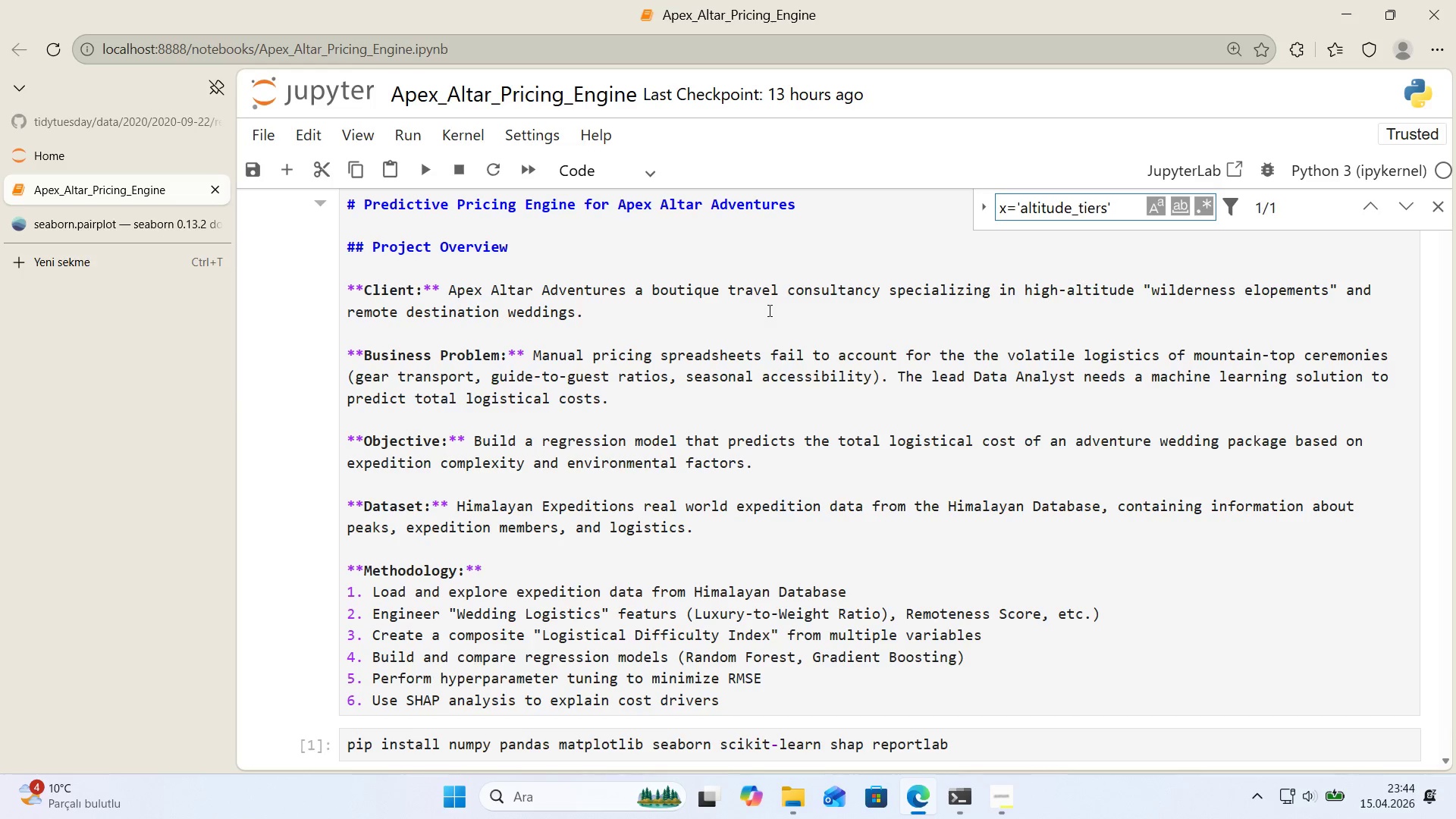 
 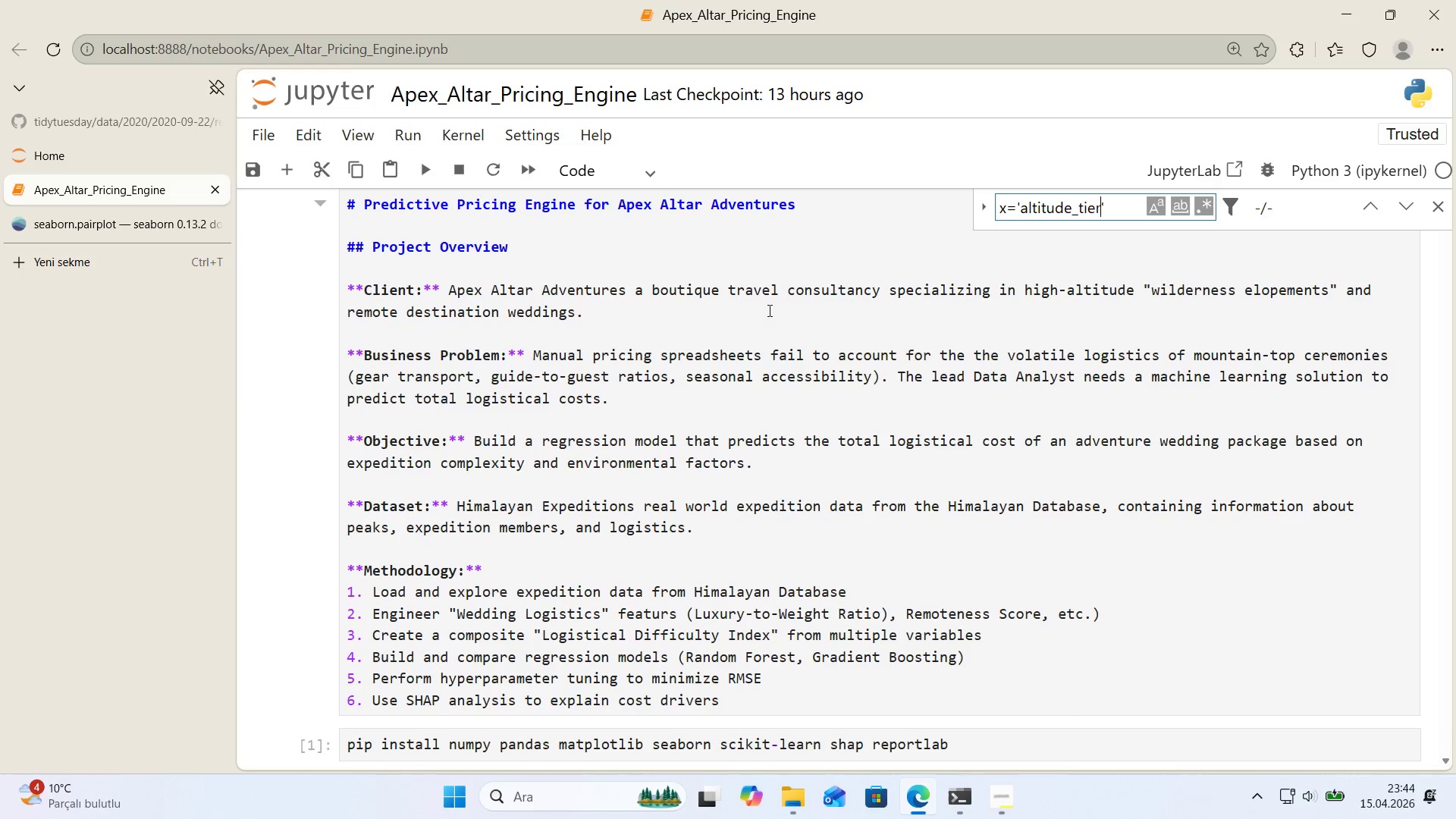 
key(Enter)
 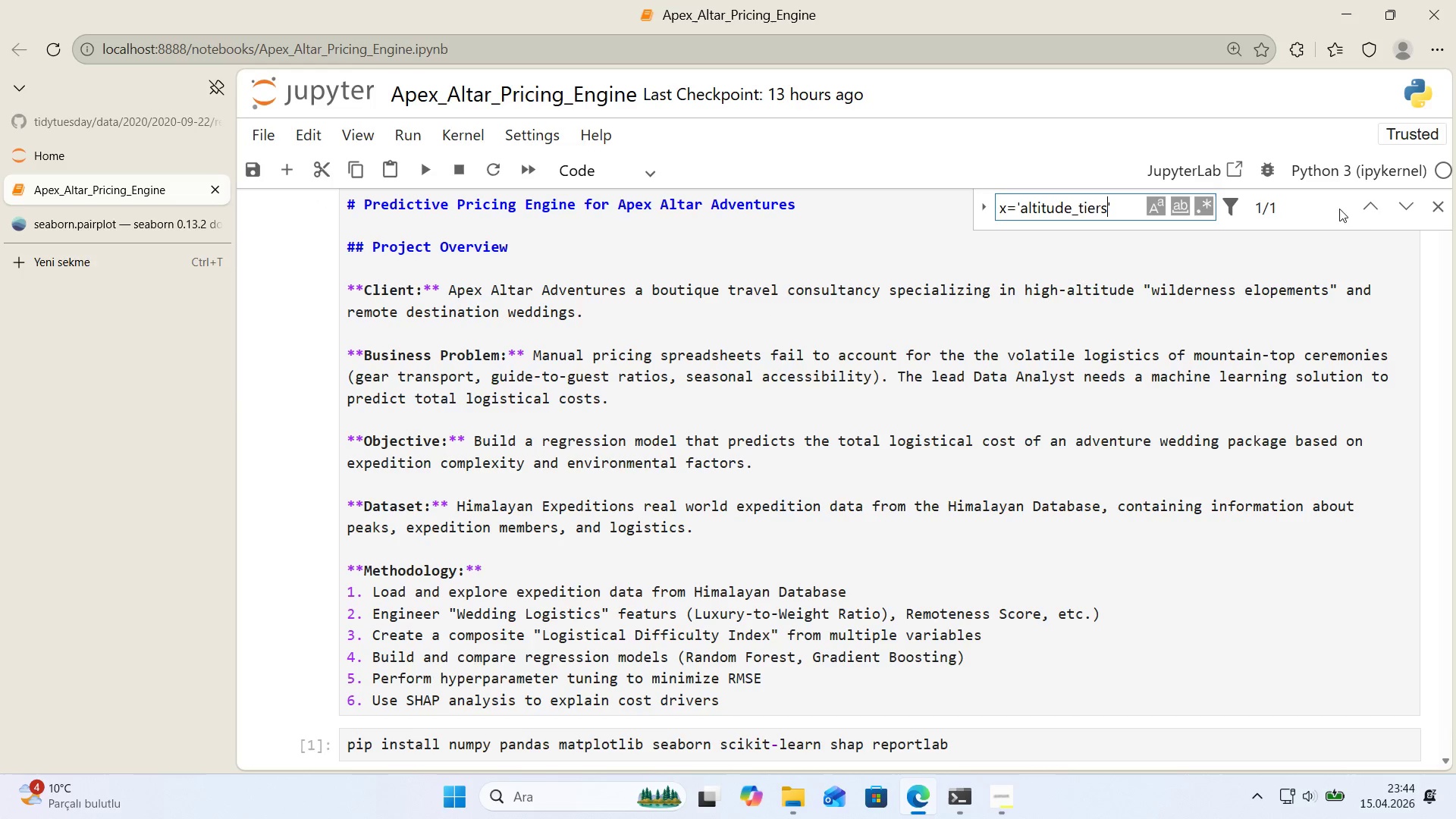 
left_click([1375, 206])
 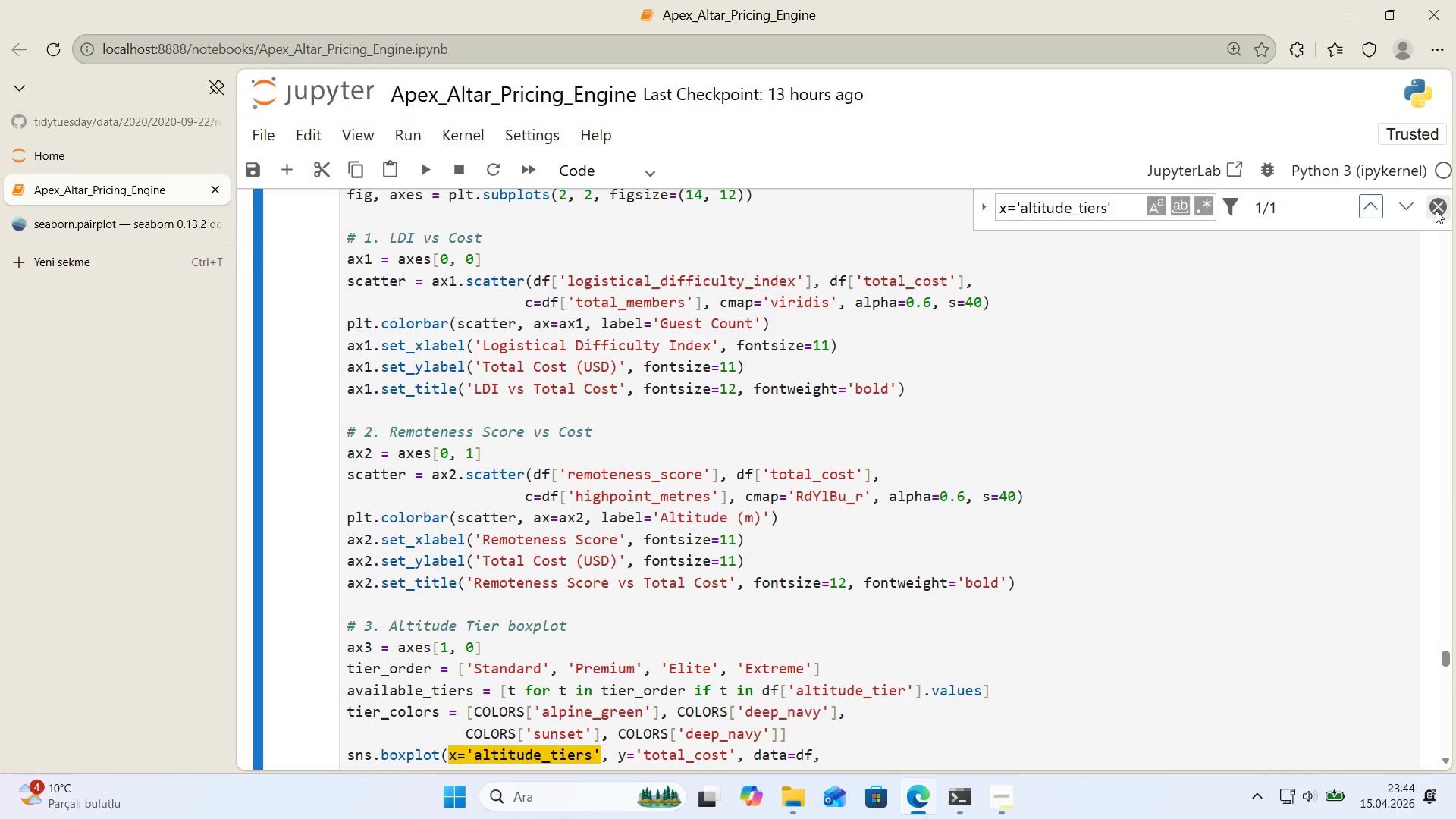 
left_click([1436, 210])
 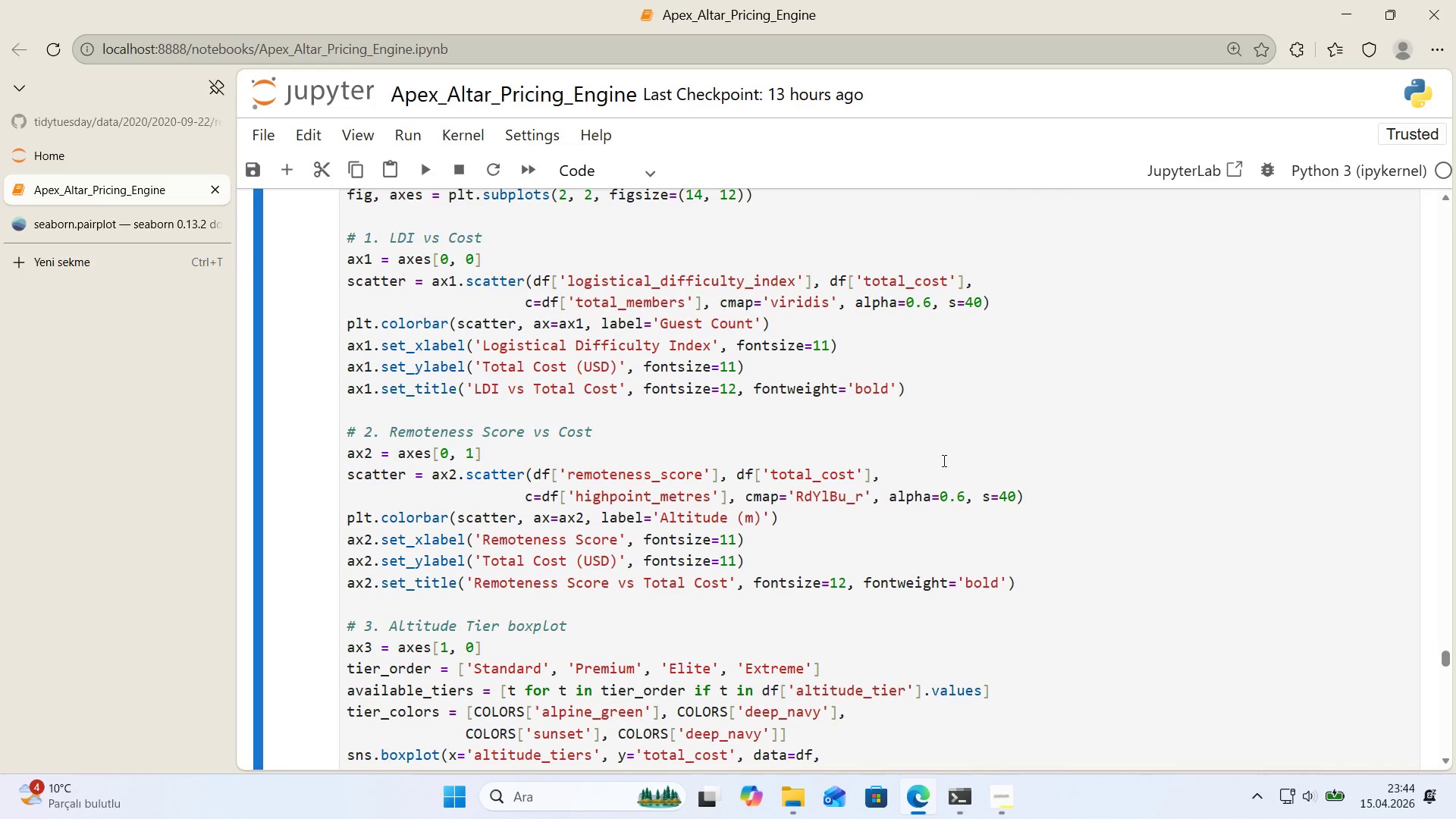 
scroll: coordinate [526, 575], scroll_direction: down, amount: 3.0
 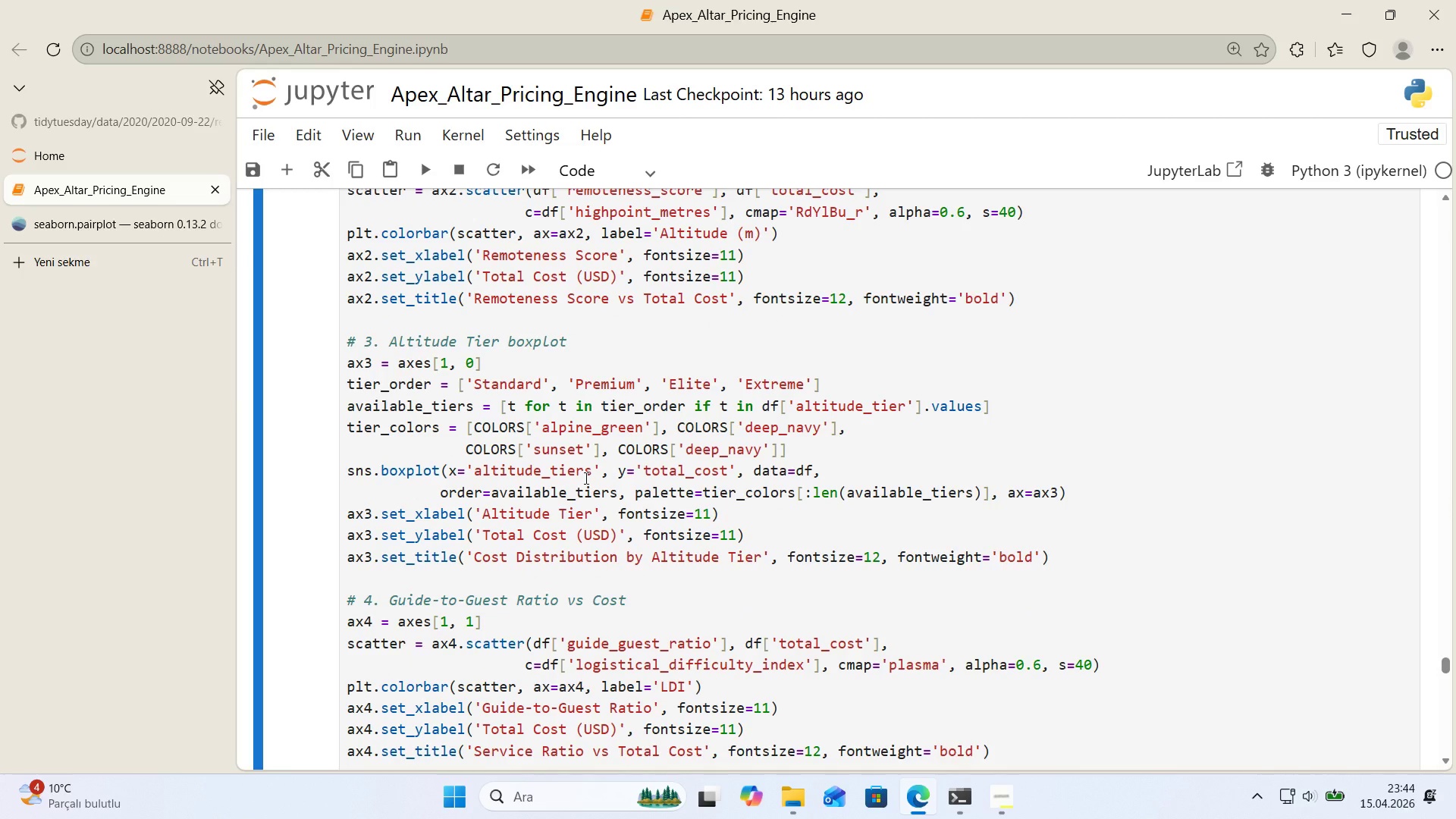 
left_click([592, 475])
 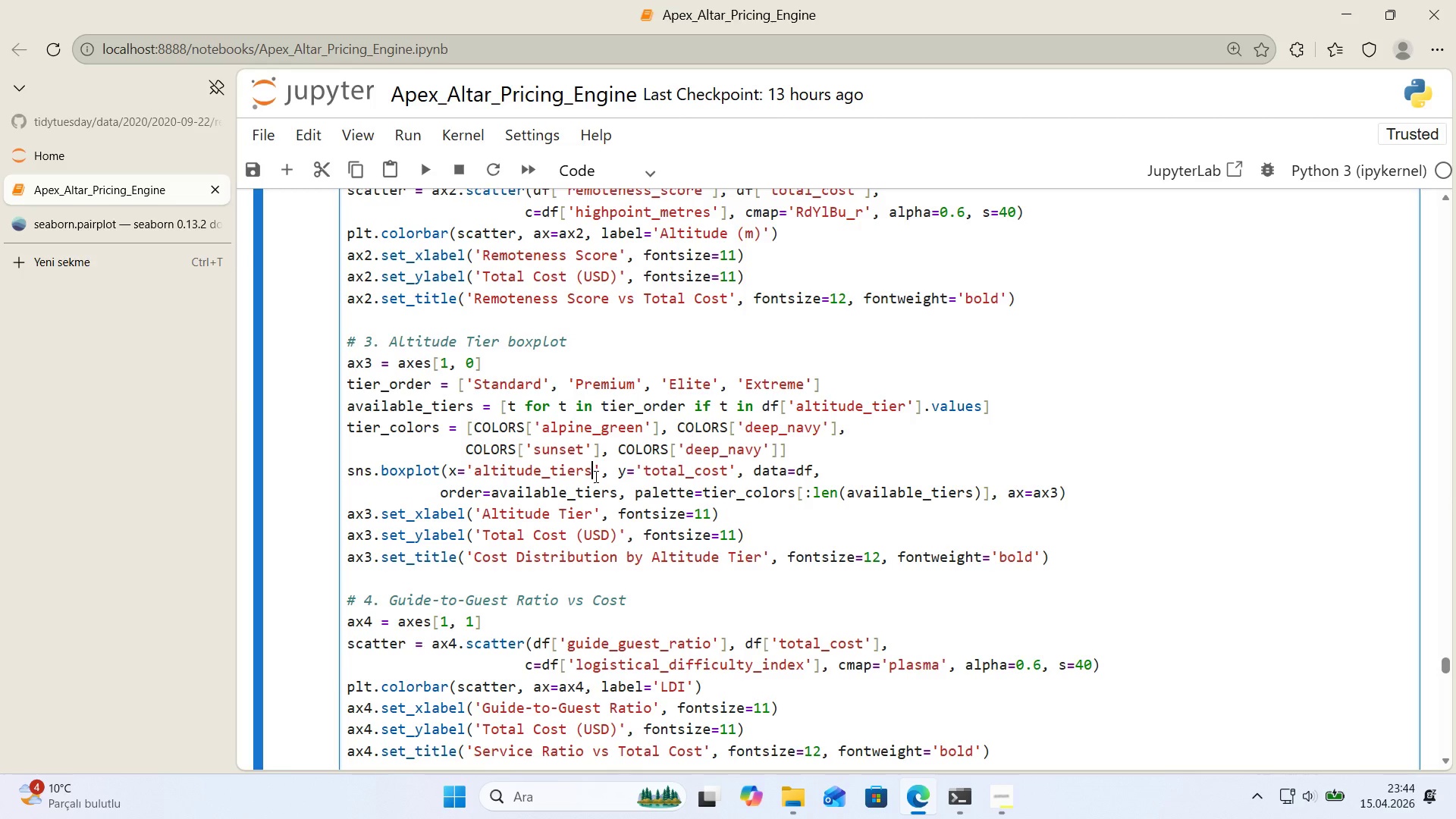 
key(Backspace)
 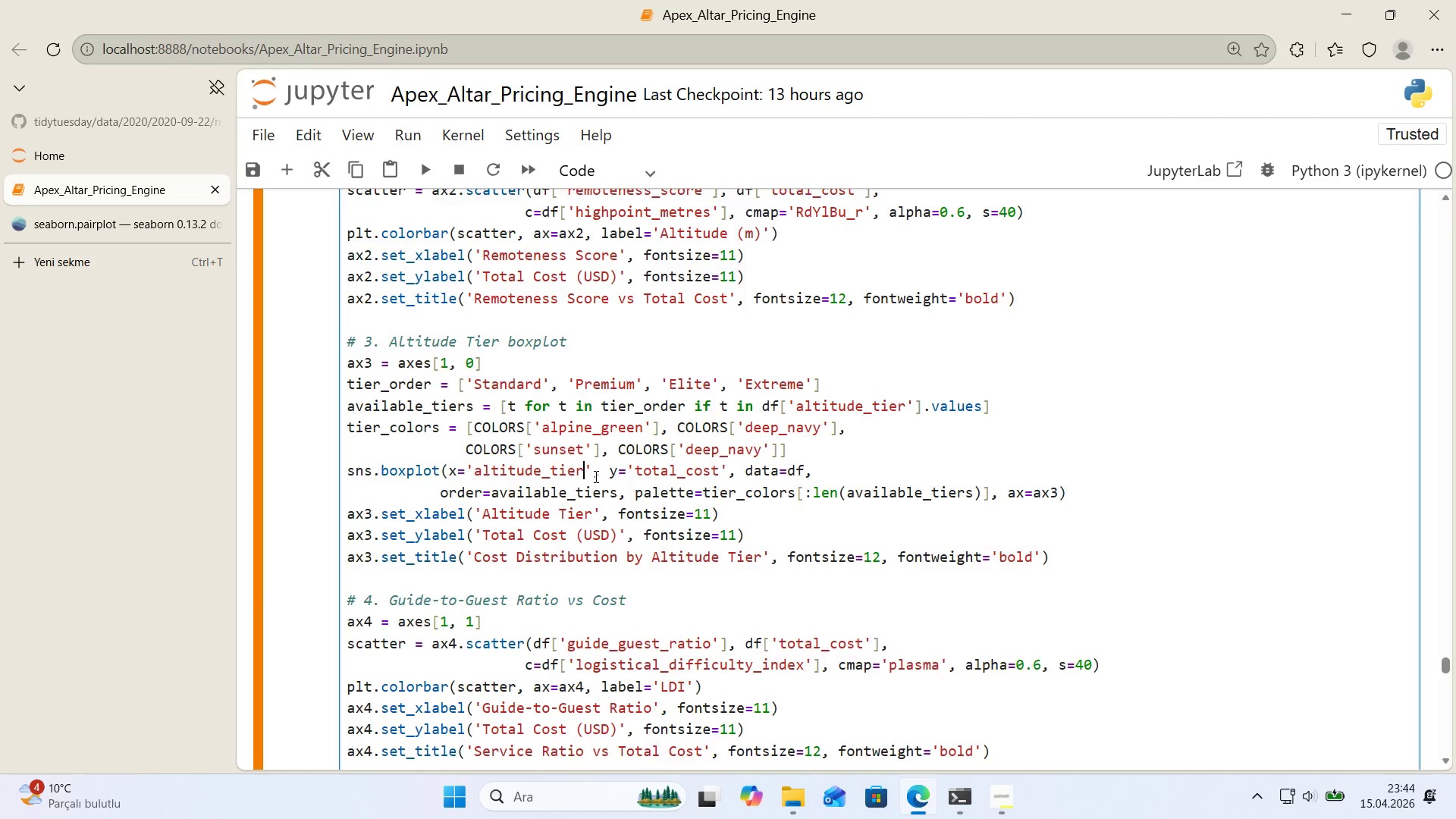 
key(Shift+Enter)
 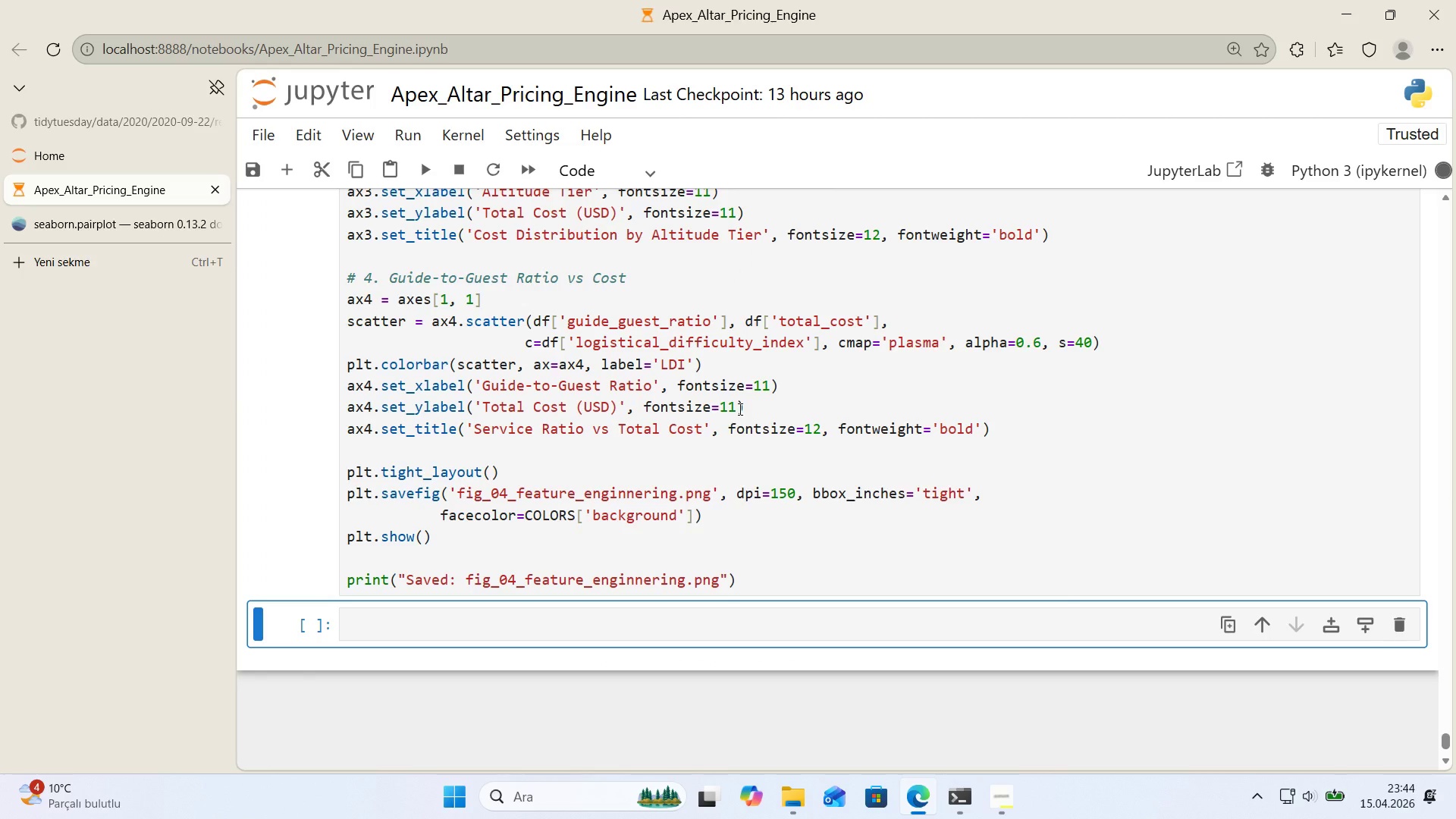 
scroll: coordinate [736, 412], scroll_direction: down, amount: 5.0
 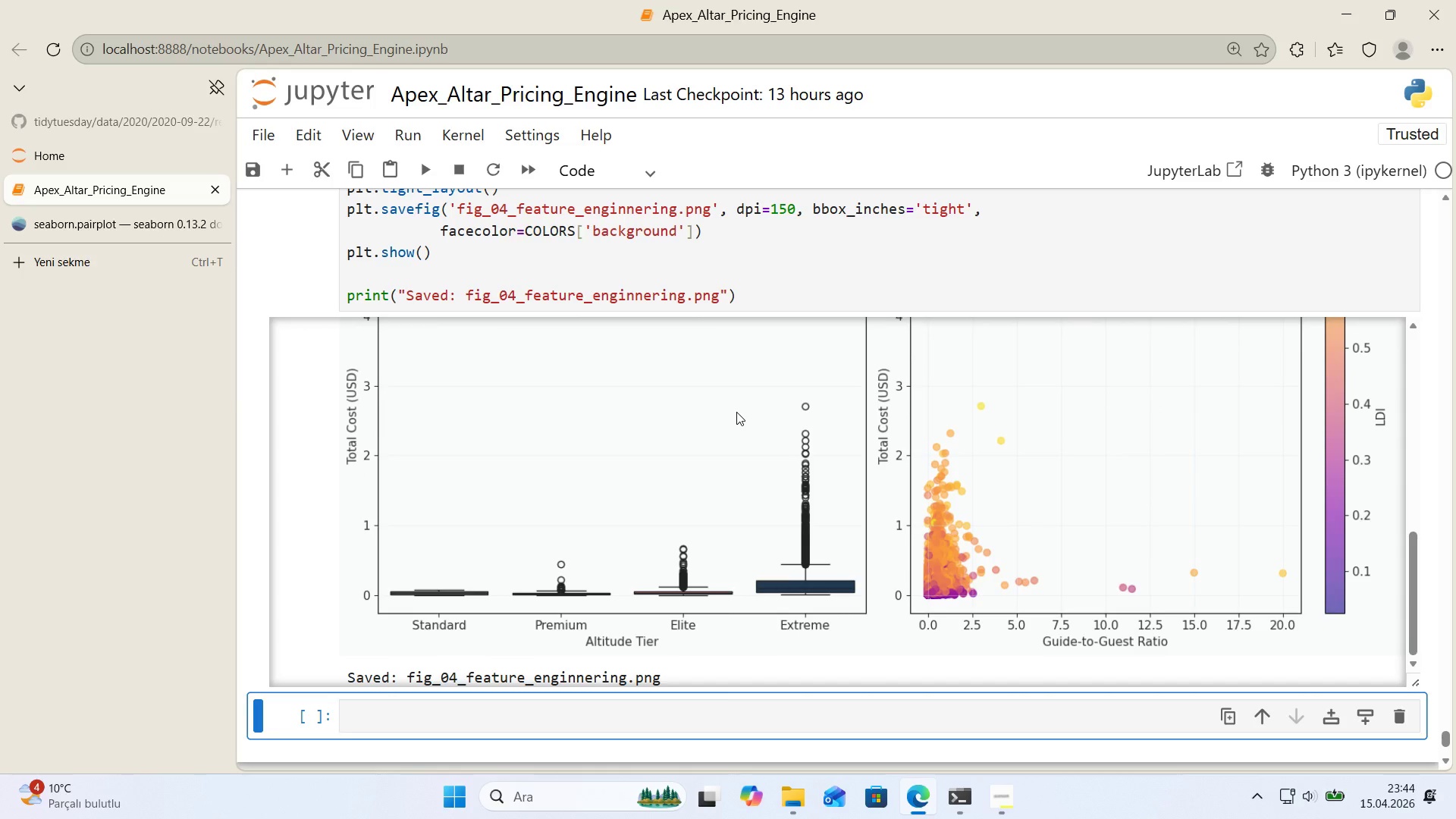 
scroll: coordinate [736, 412], scroll_direction: up, amount: 4.0
 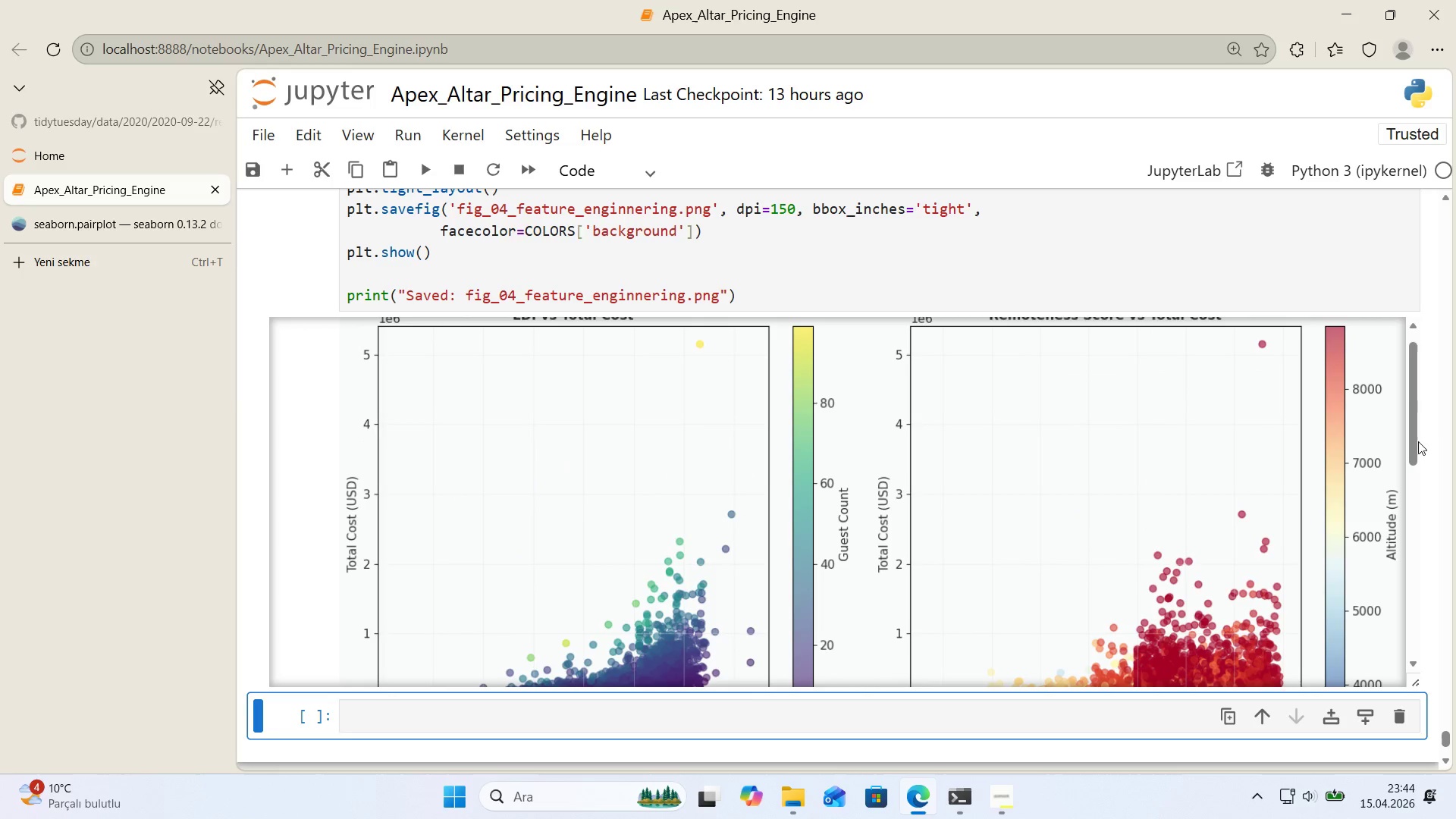 
scroll: coordinate [1410, 514], scroll_direction: down, amount: 2.0
 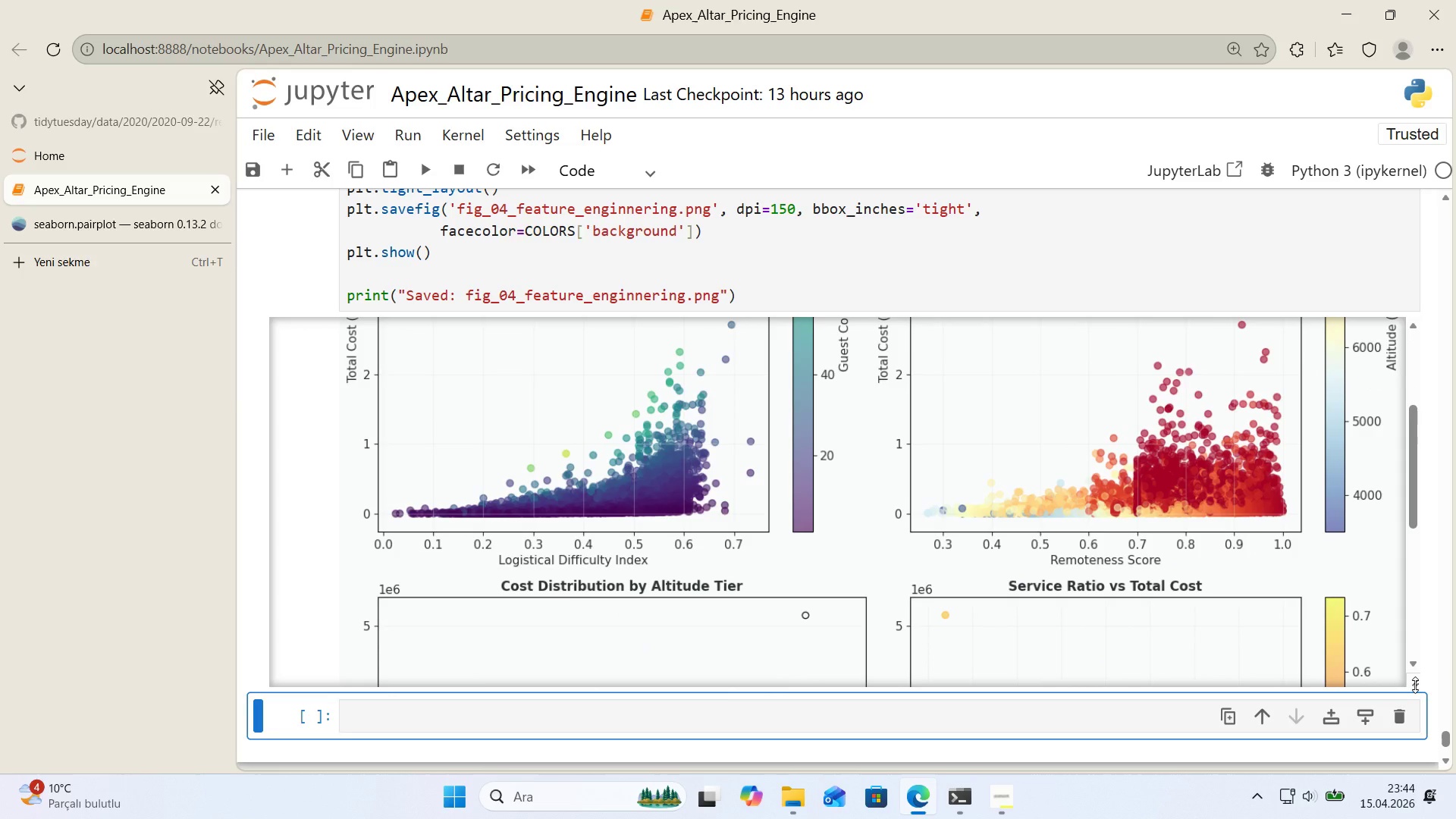 
left_click_drag(start_coordinate=[1415, 685], to_coordinate=[1426, 722])
 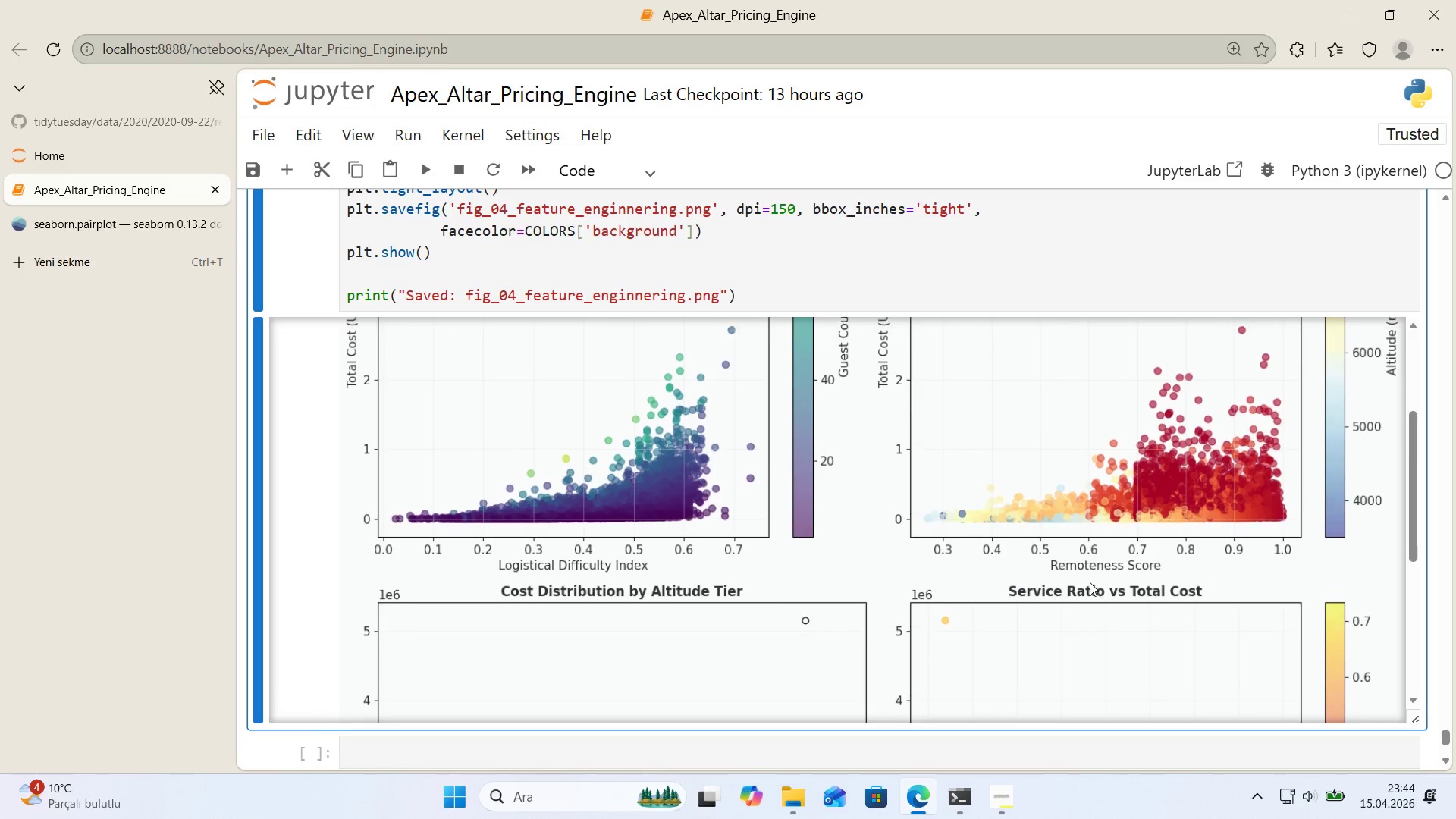 
scroll: coordinate [1090, 582], scroll_direction: up, amount: 2.0
 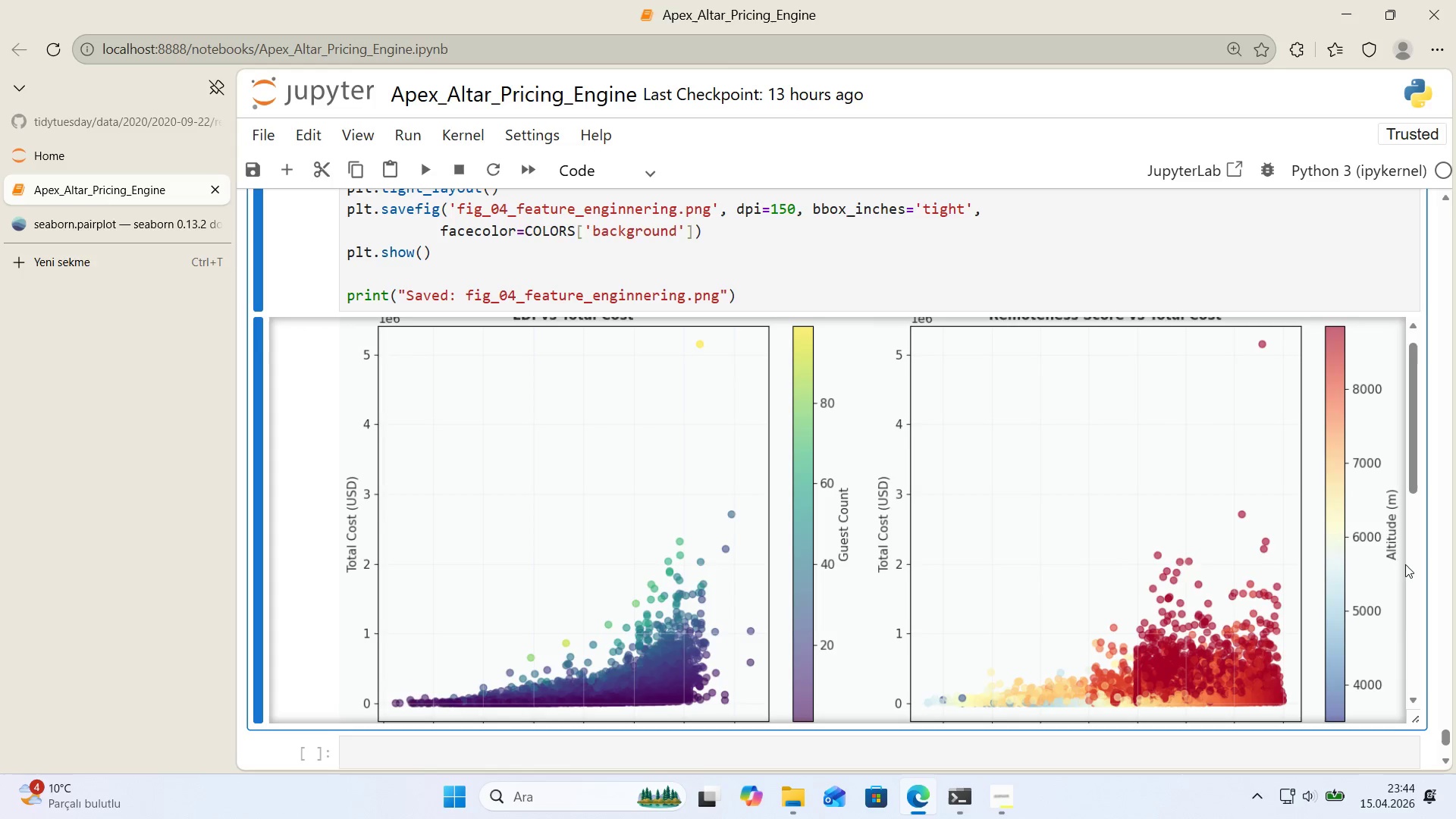 
right_click([1417, 722])
 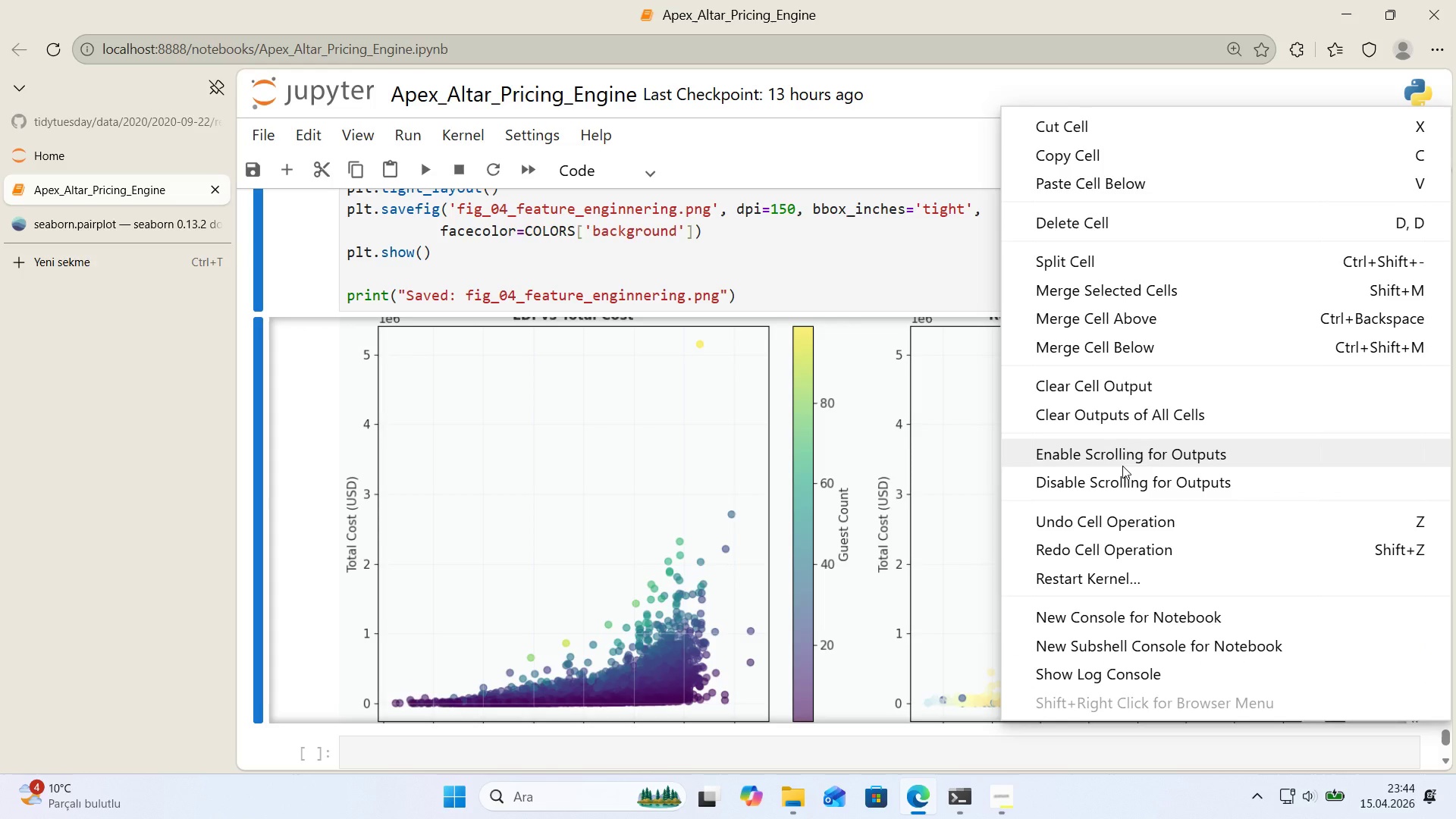 
left_click([617, 441])
 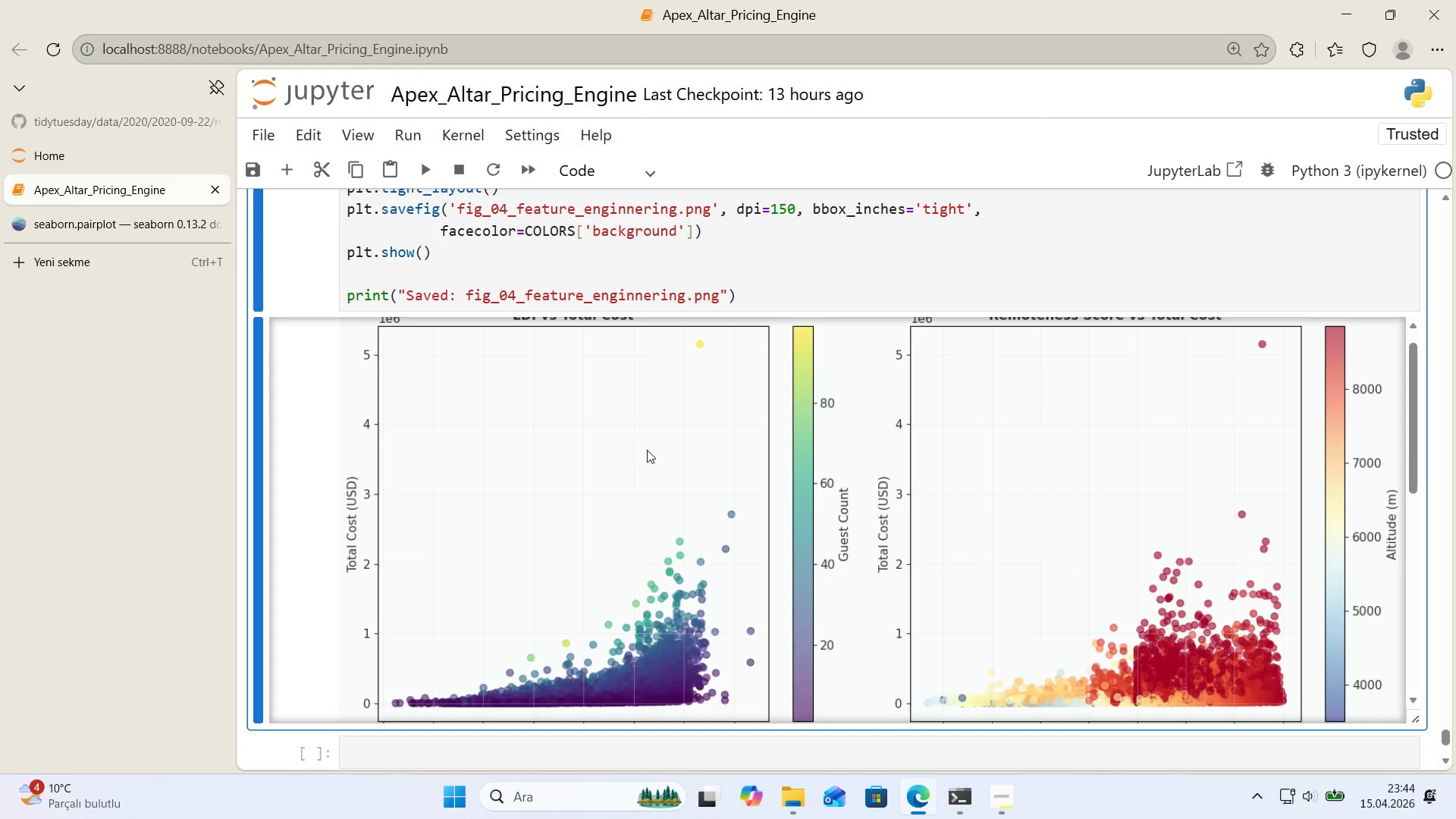 
scroll: coordinate [647, 450], scroll_direction: up, amount: 1.0
 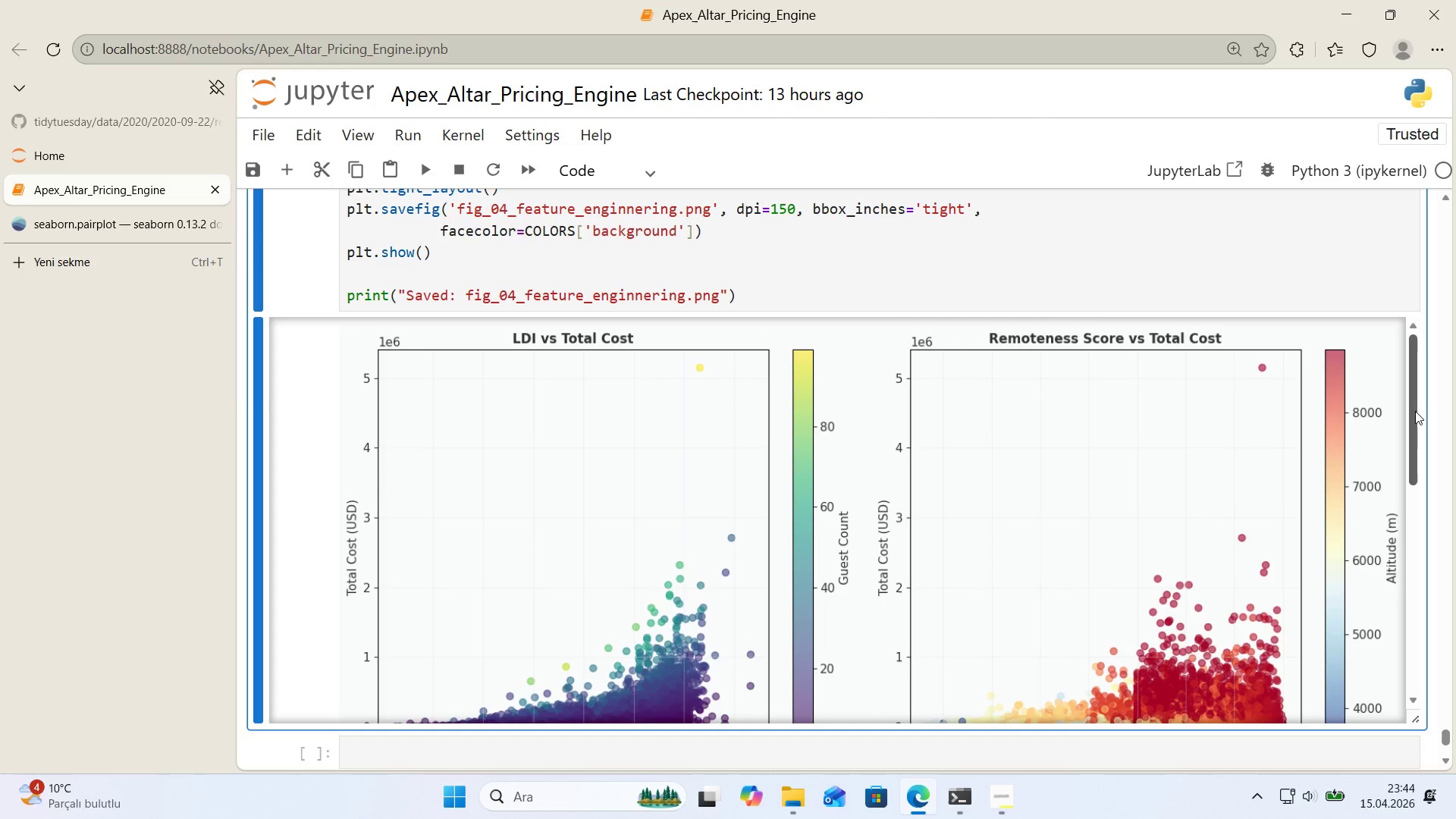 
scroll: coordinate [1282, 450], scroll_direction: down, amount: 2.0
 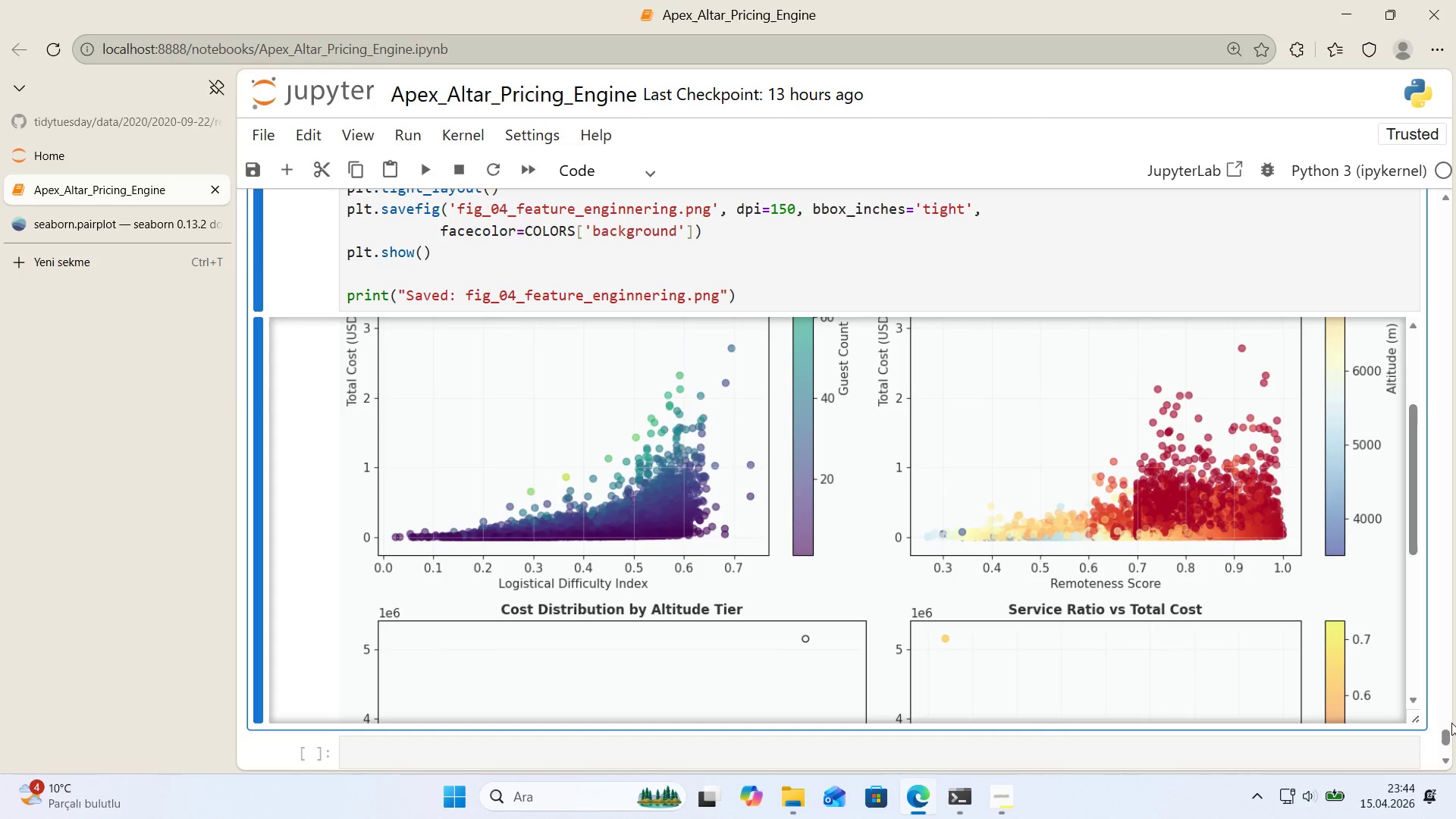 
left_click_drag(start_coordinate=[1445, 735], to_coordinate=[1448, 751])
 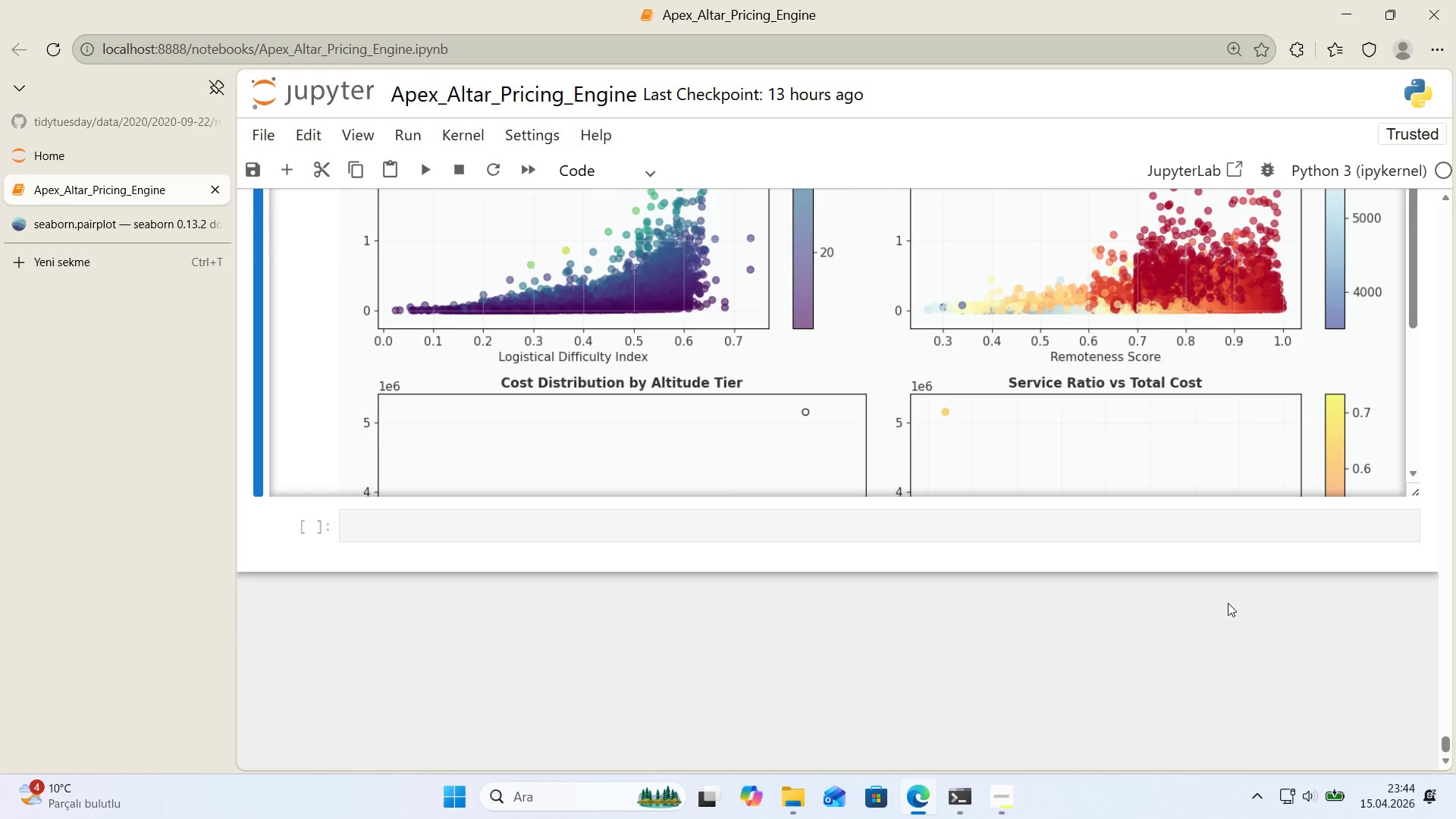 
scroll: coordinate [1232, 606], scroll_direction: up, amount: 2.0
 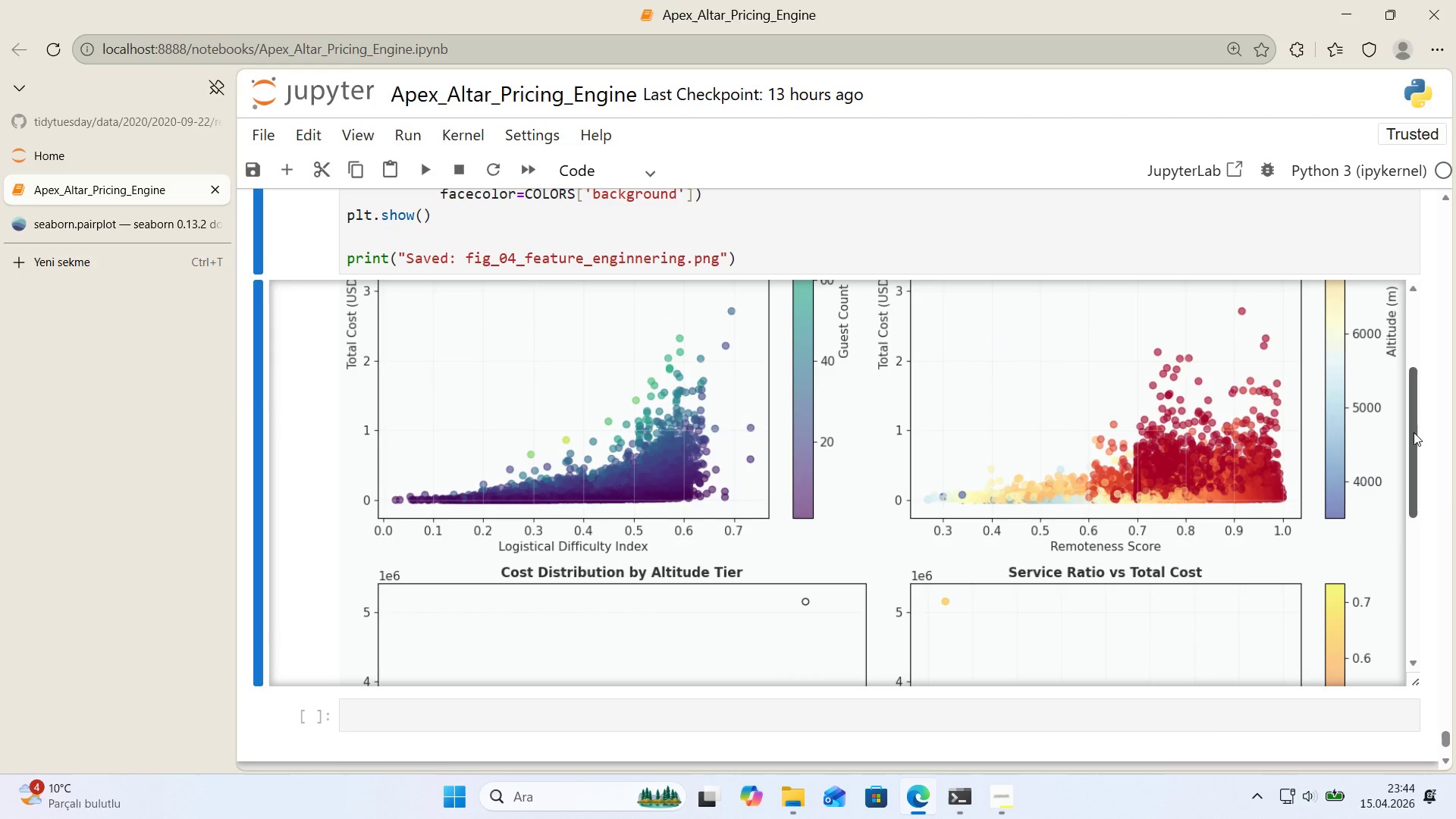 
left_click_drag(start_coordinate=[1417, 434], to_coordinate=[1415, 388])
 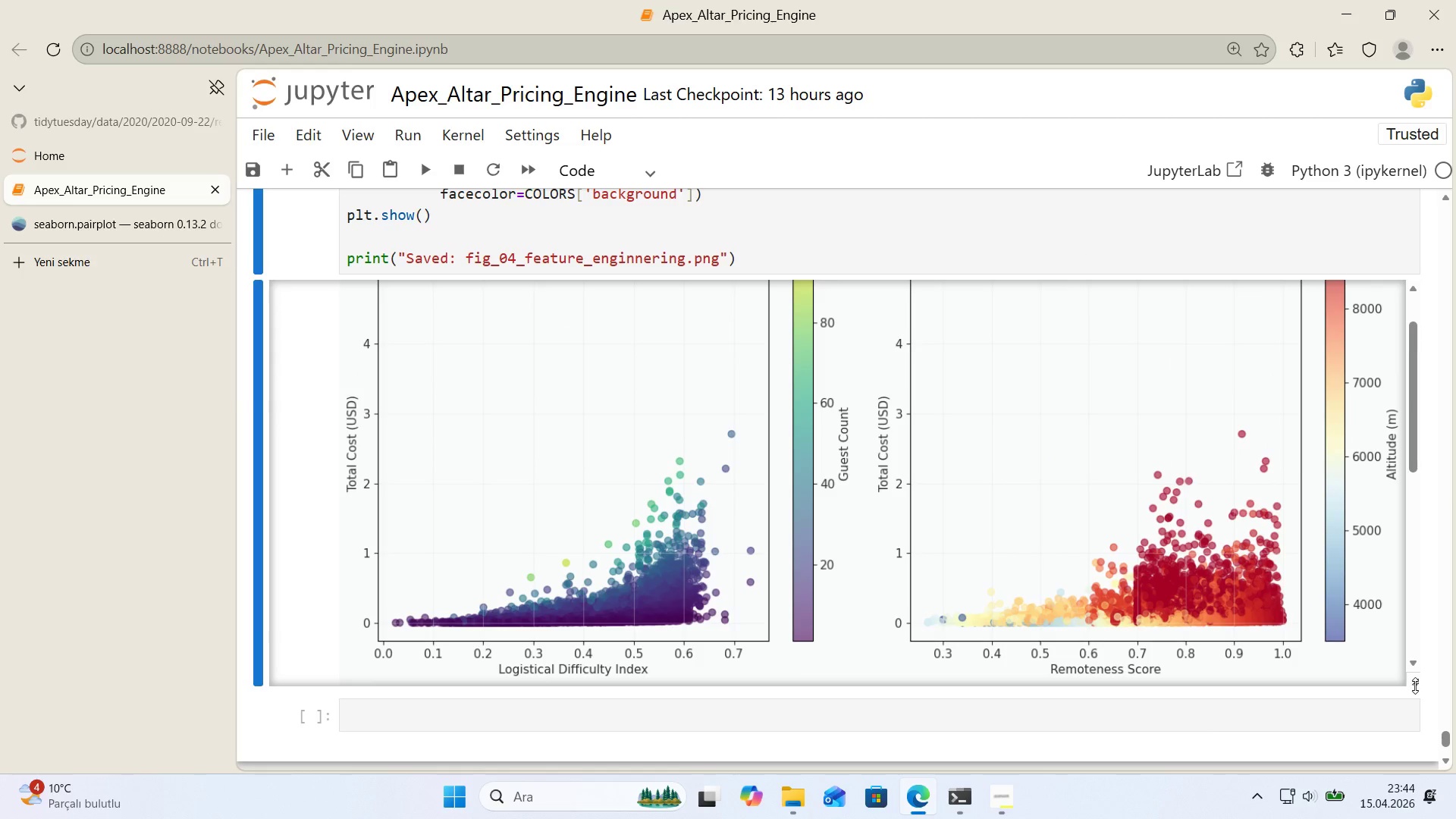 
left_click_drag(start_coordinate=[1415, 686], to_coordinate=[1403, 779])
 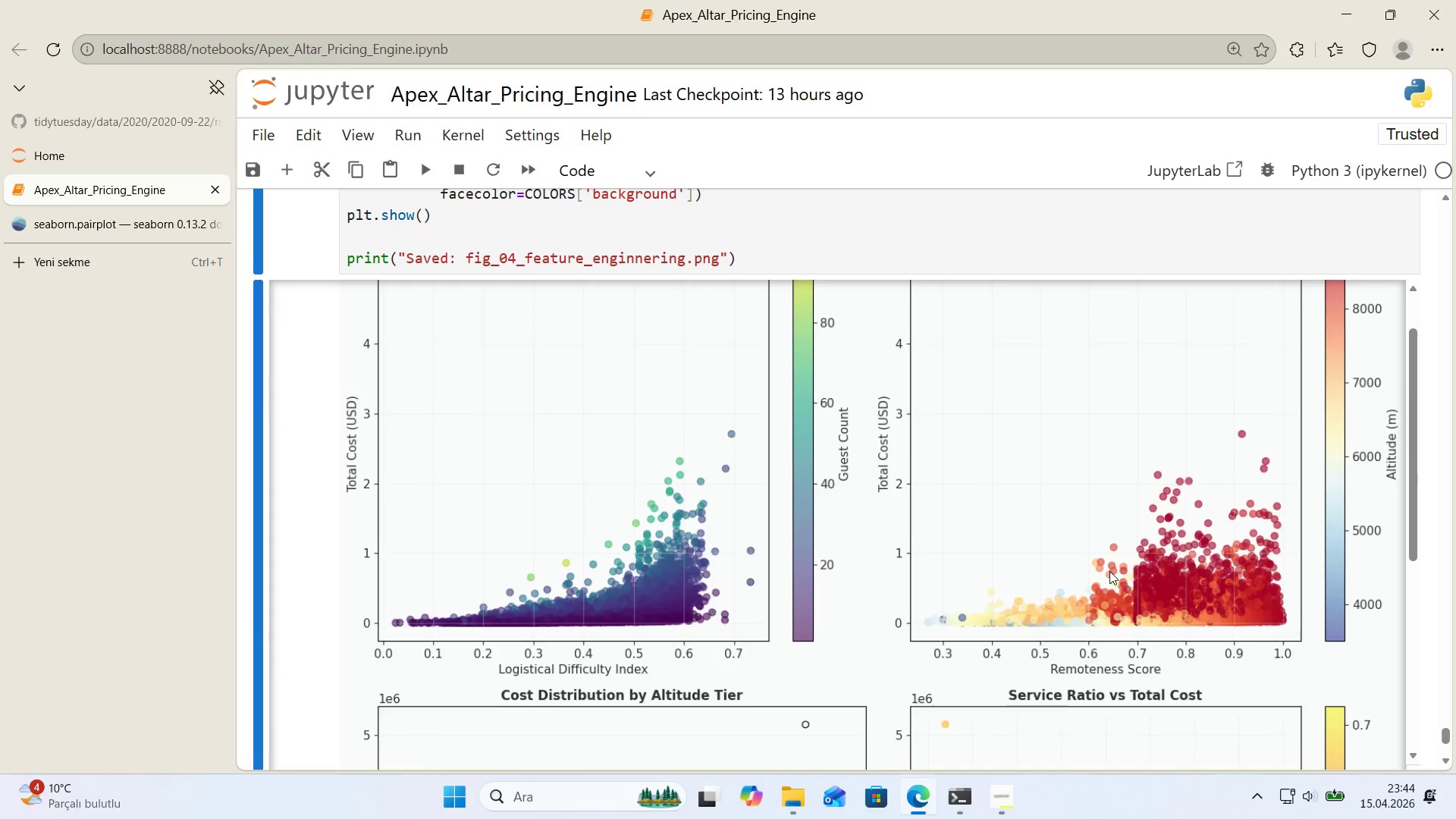 
scroll: coordinate [1109, 571], scroll_direction: up, amount: 1.0
 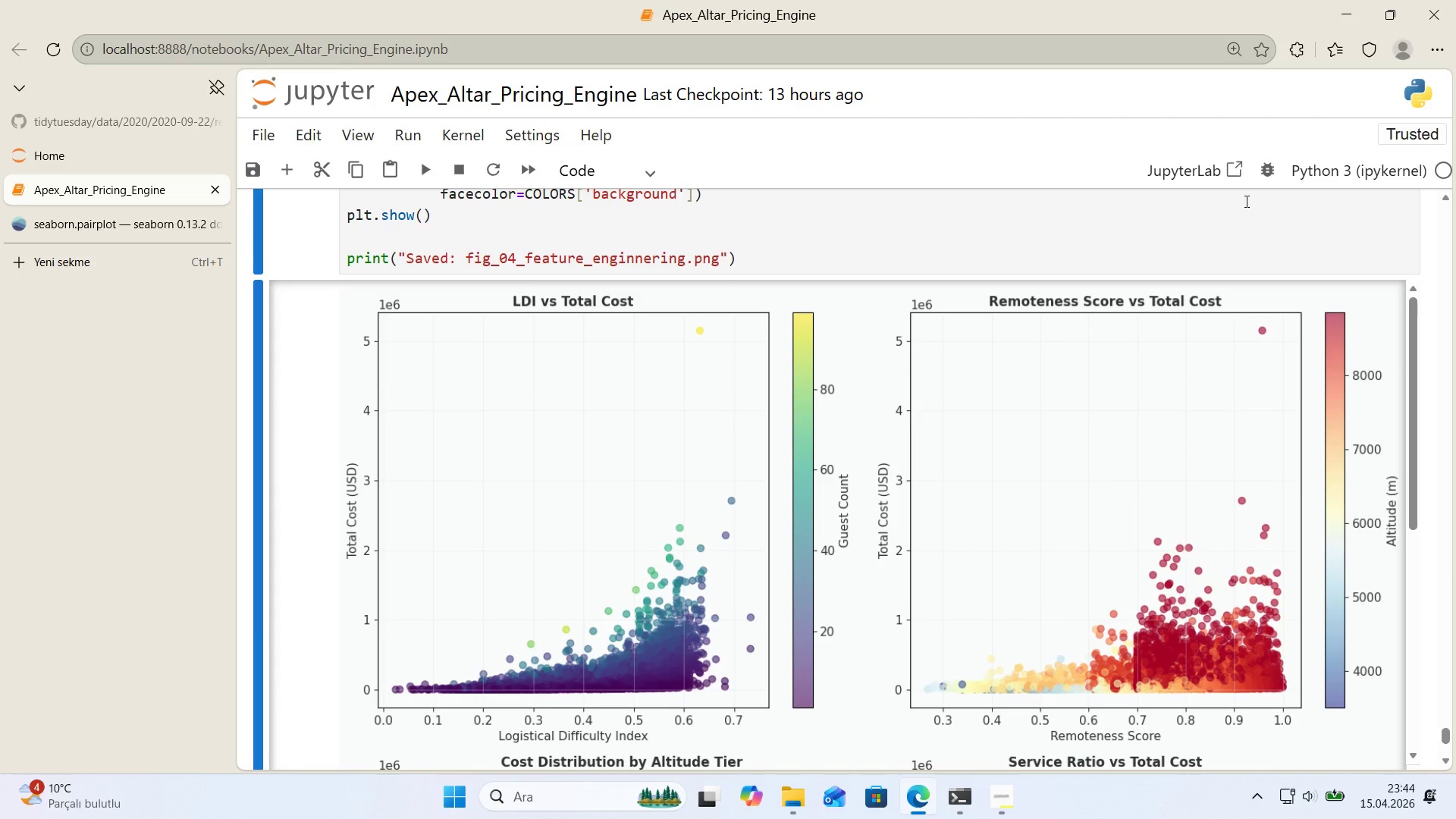 
wait(11.43)
 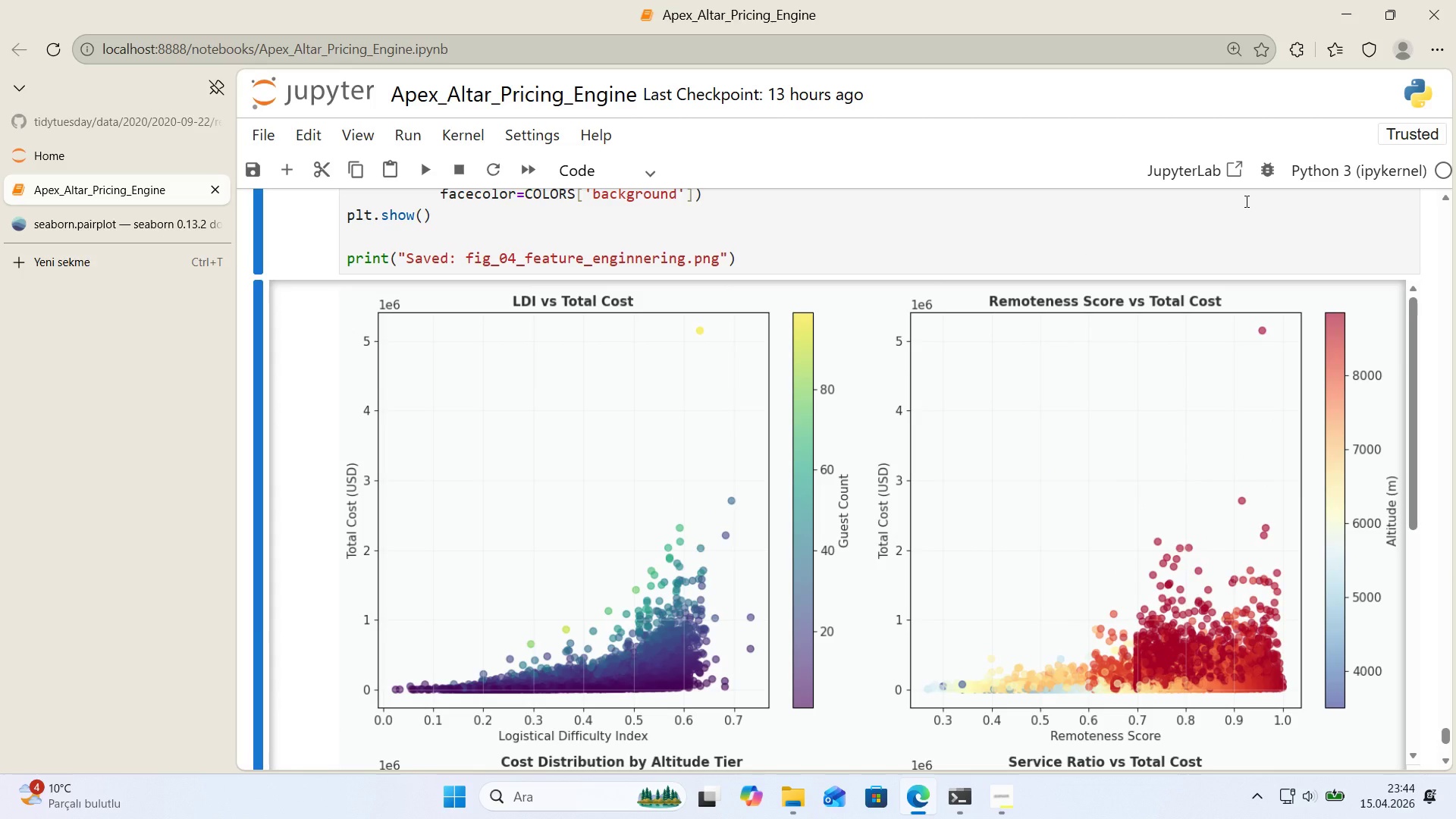 
scroll: coordinate [1119, 373], scroll_direction: down, amount: 6.0
 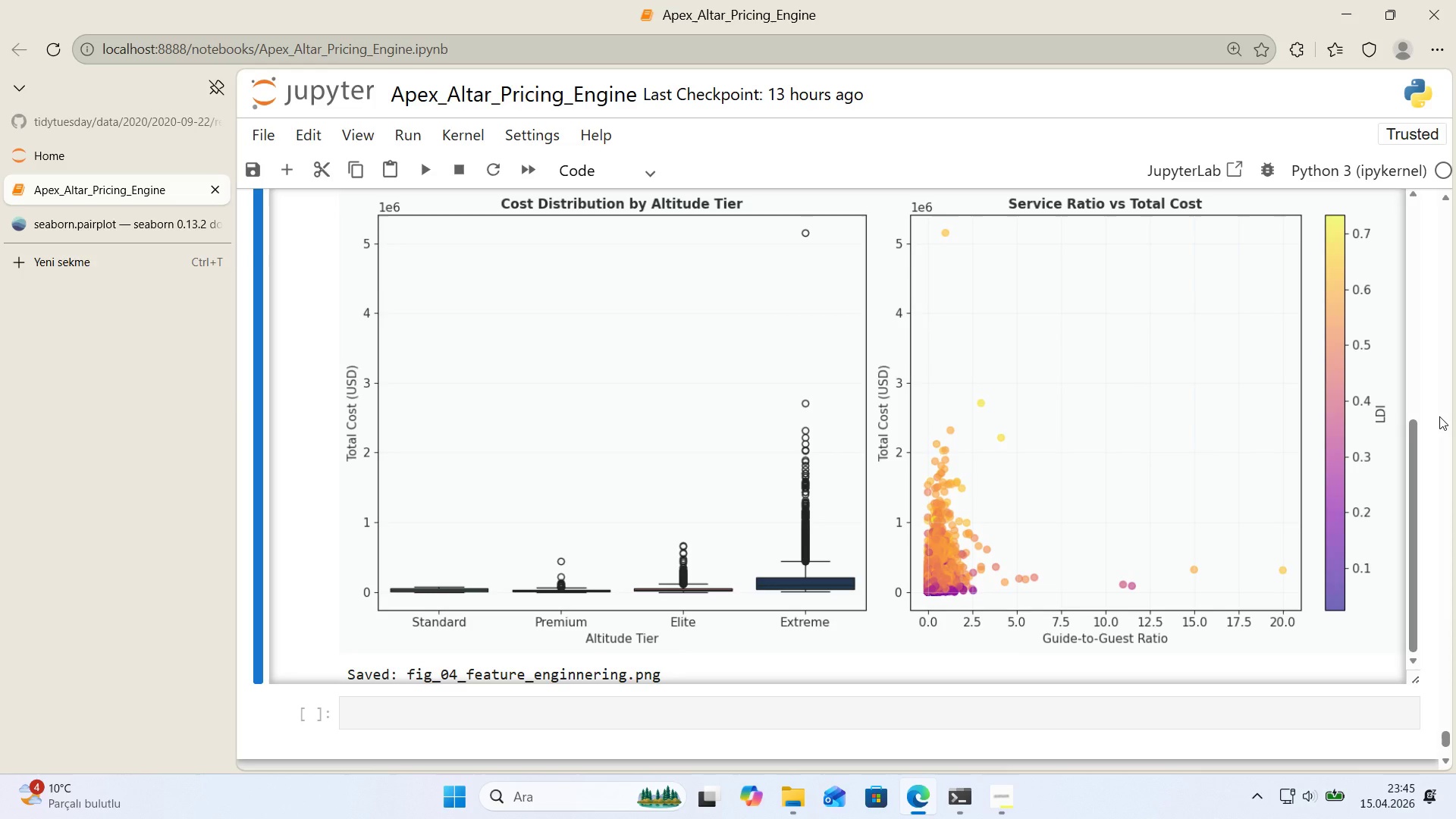 
wait(9.52)
 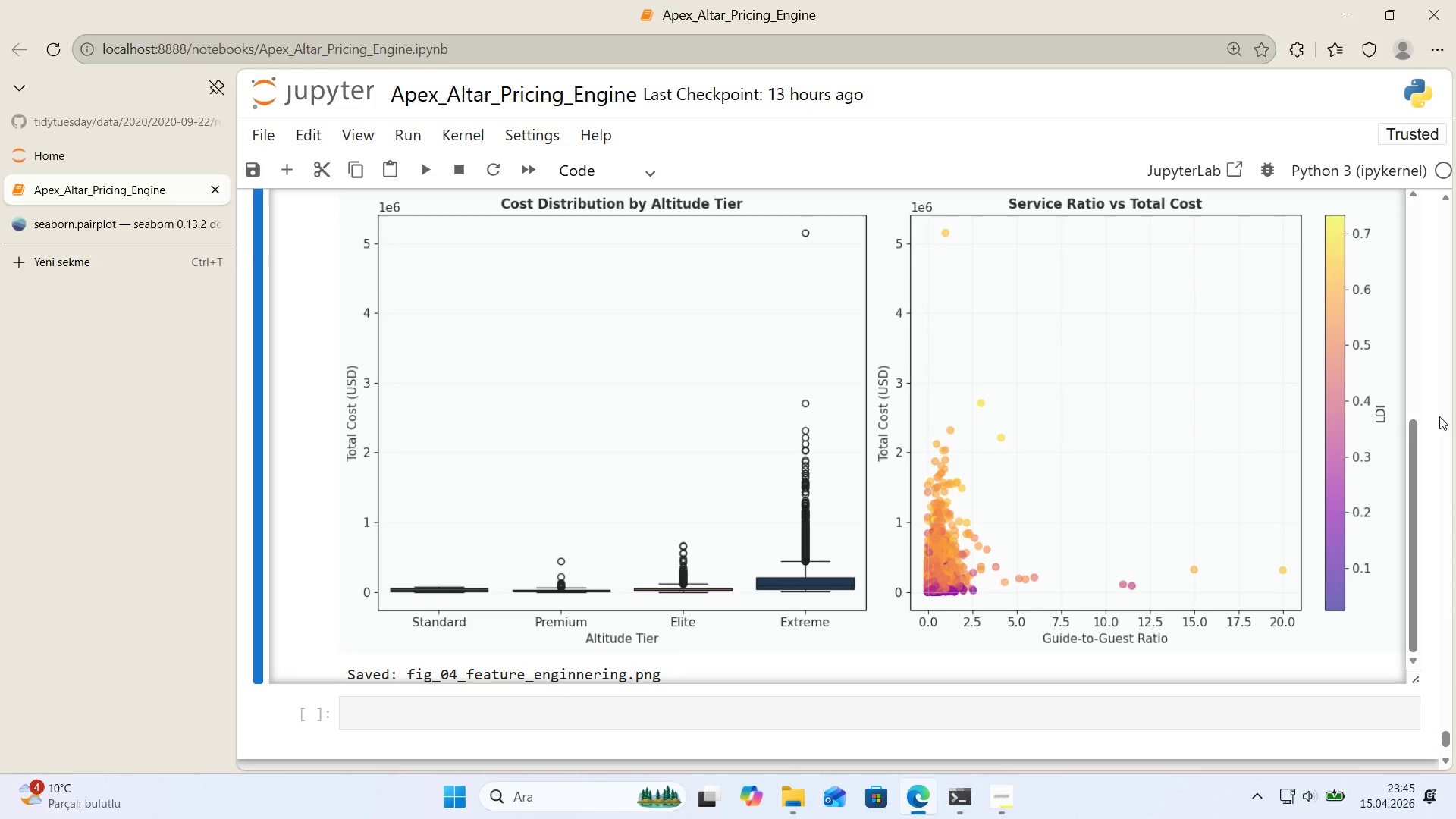 
scroll: coordinate [943, 504], scroll_direction: down, amount: 1.0
 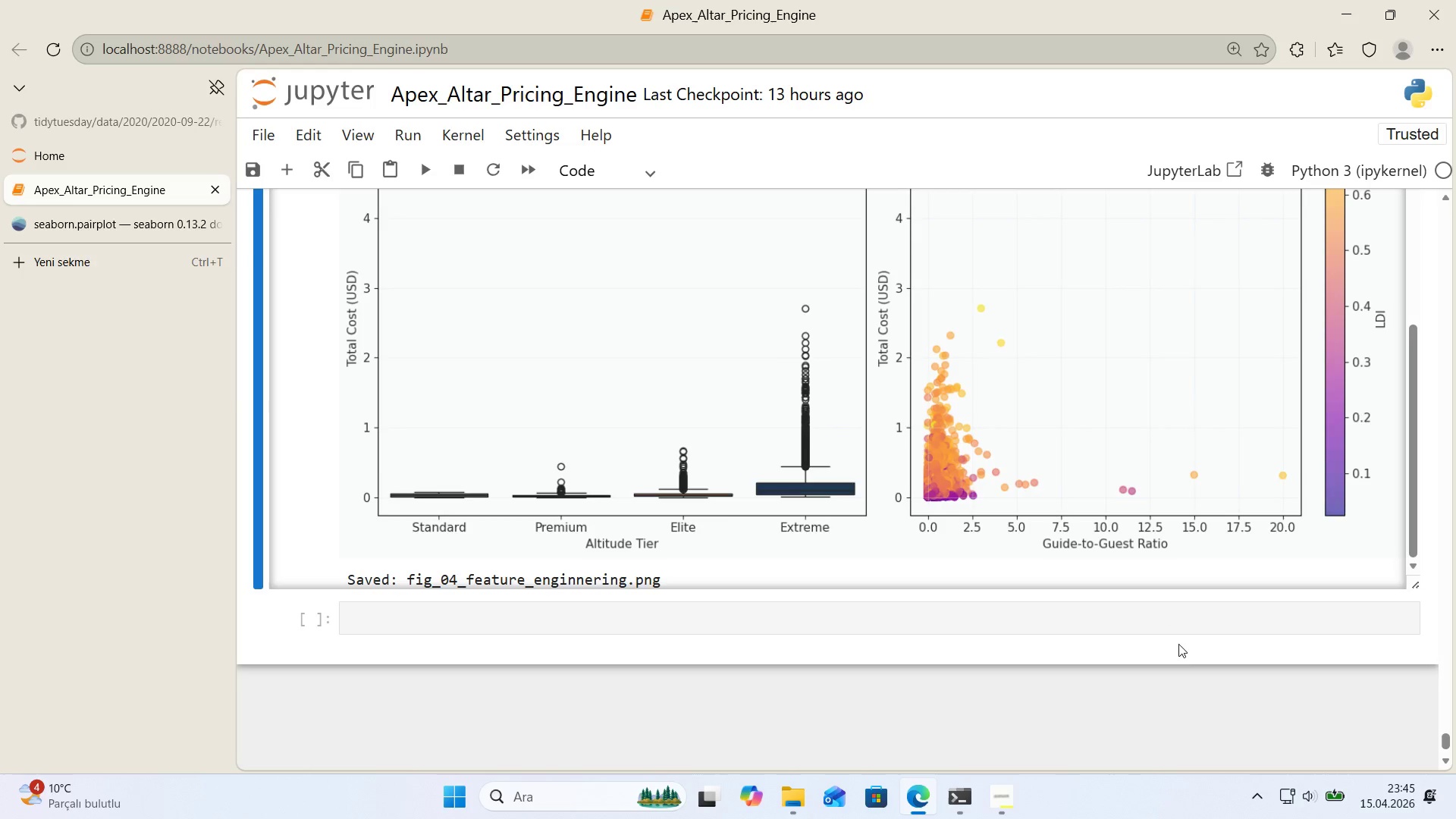 
scroll: coordinate [1061, 602], scroll_direction: up, amount: 1.0
 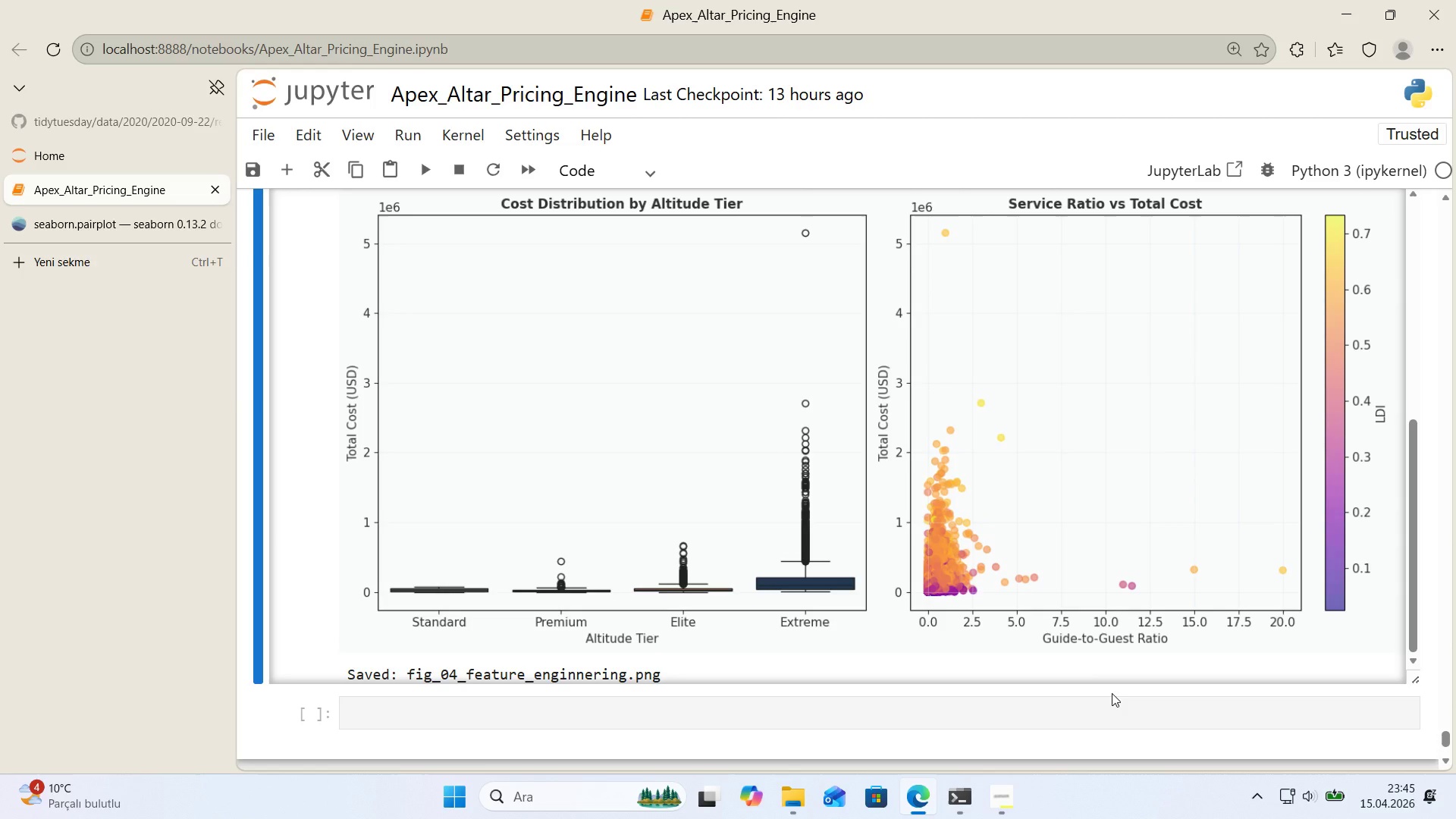 
wait(24.54)
 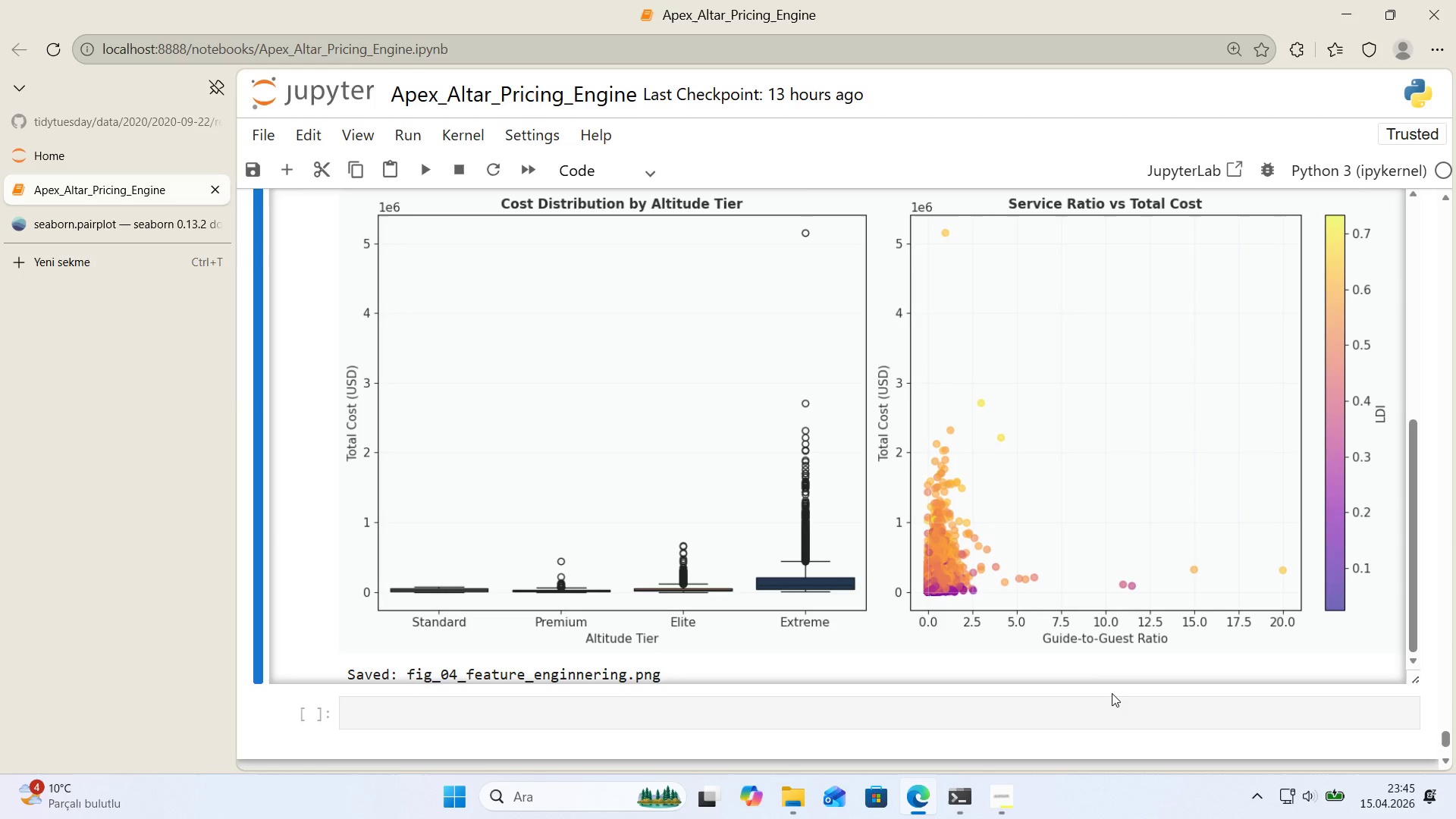 
scroll: coordinate [246, 345], scroll_direction: up, amount: 3.0
 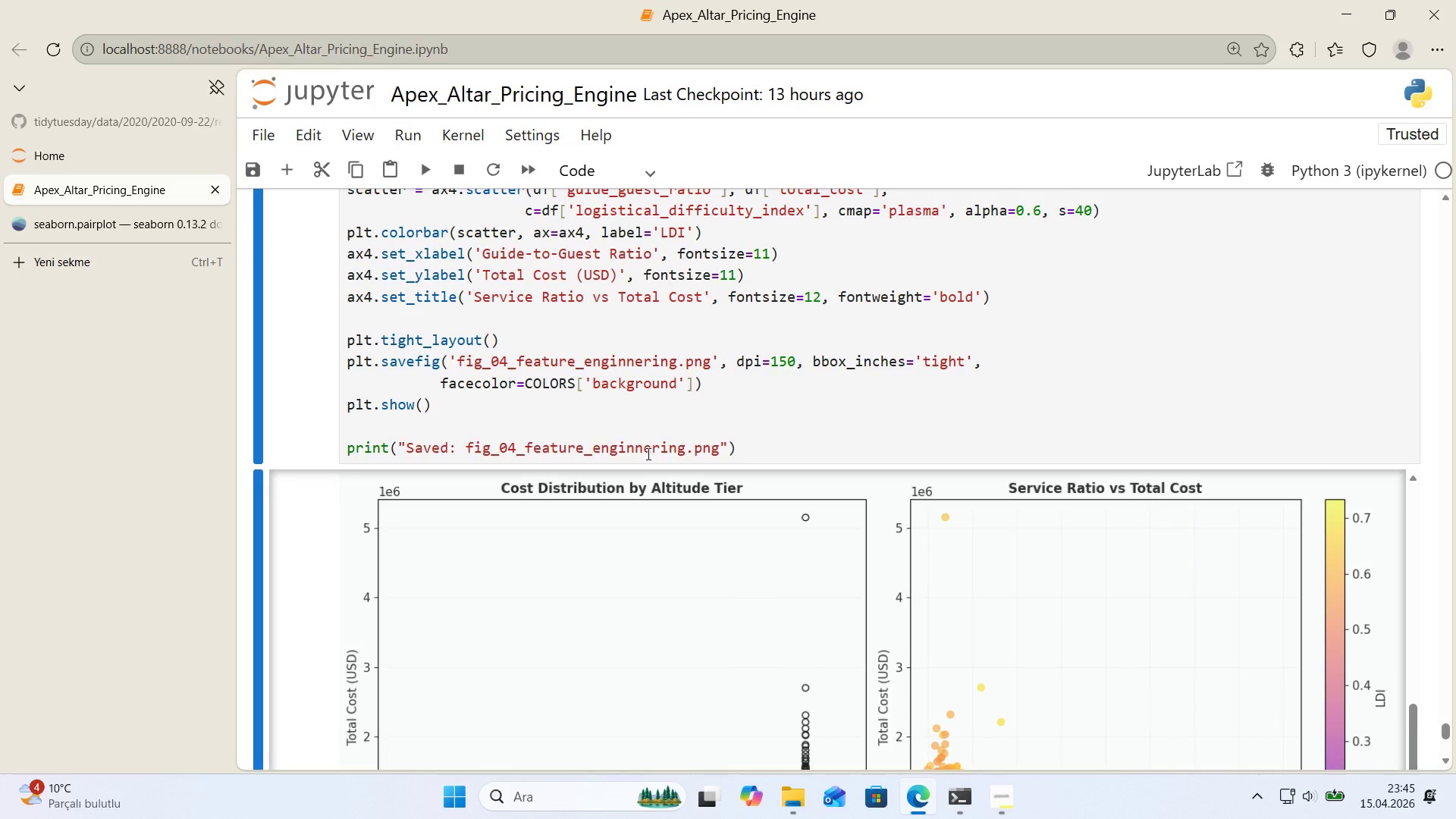 
left_click_drag(start_coordinate=[645, 453], to_coordinate=[637, 455])
 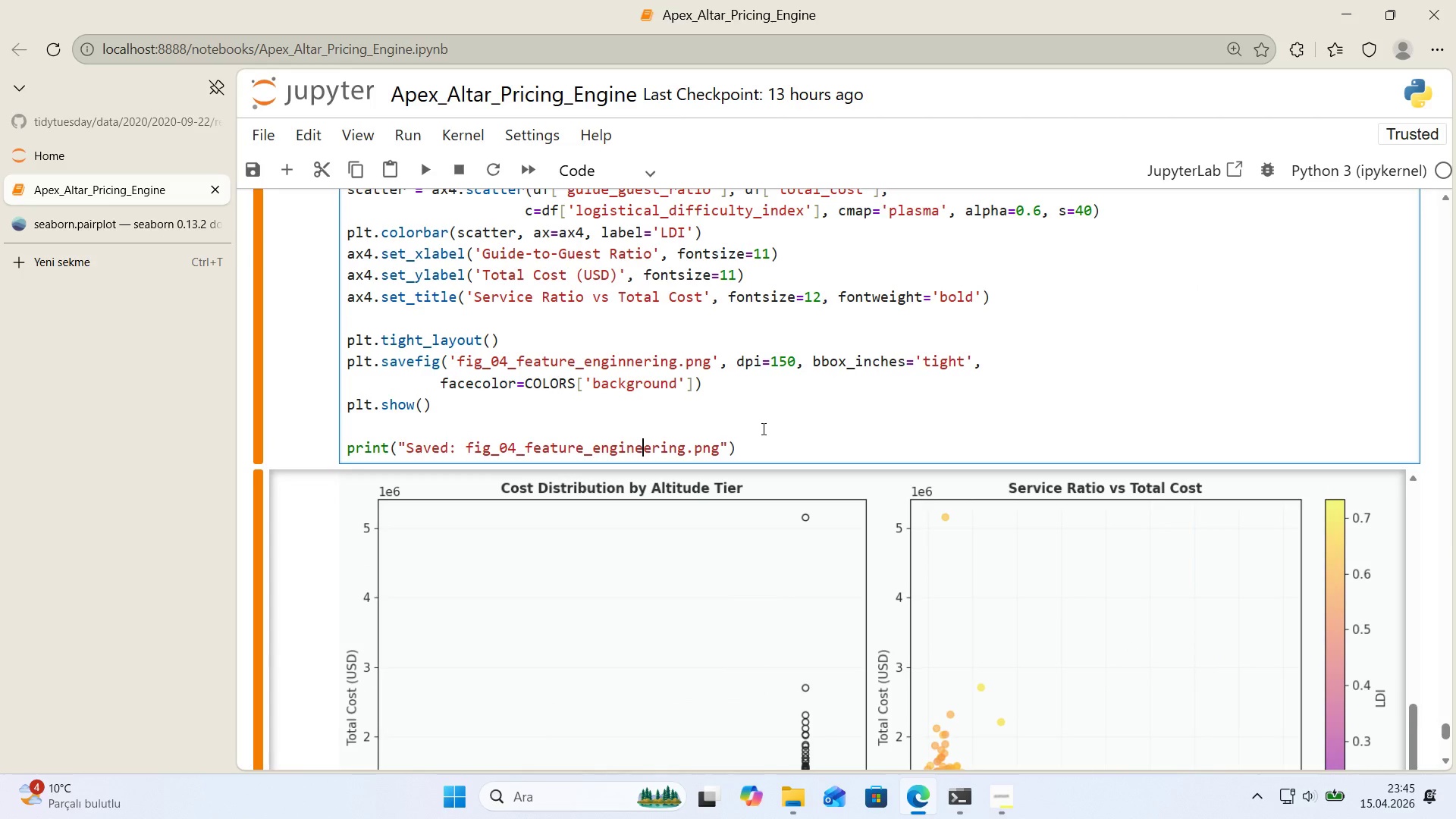 
key(E)
 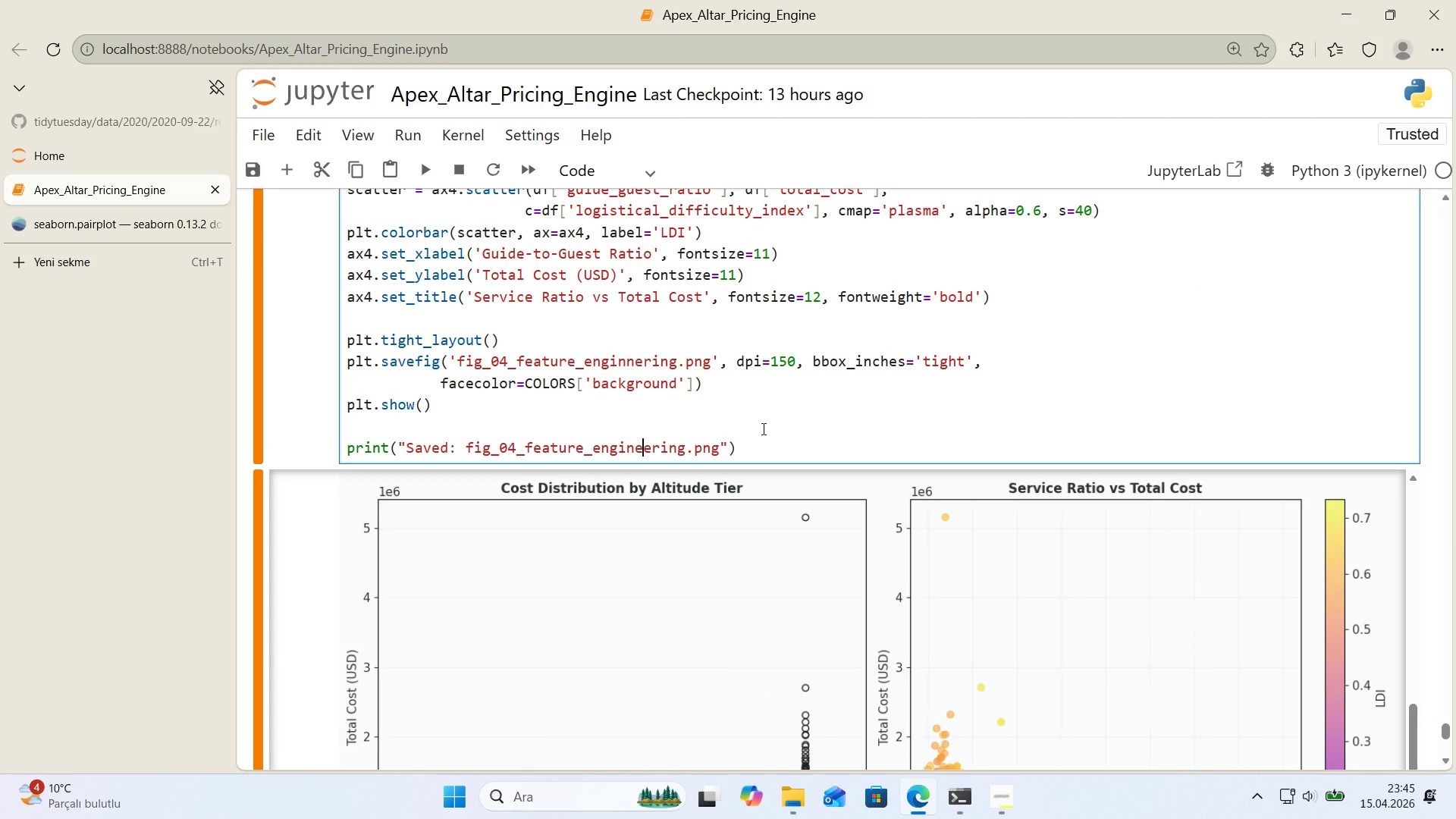 
key(Shift+Enter)
 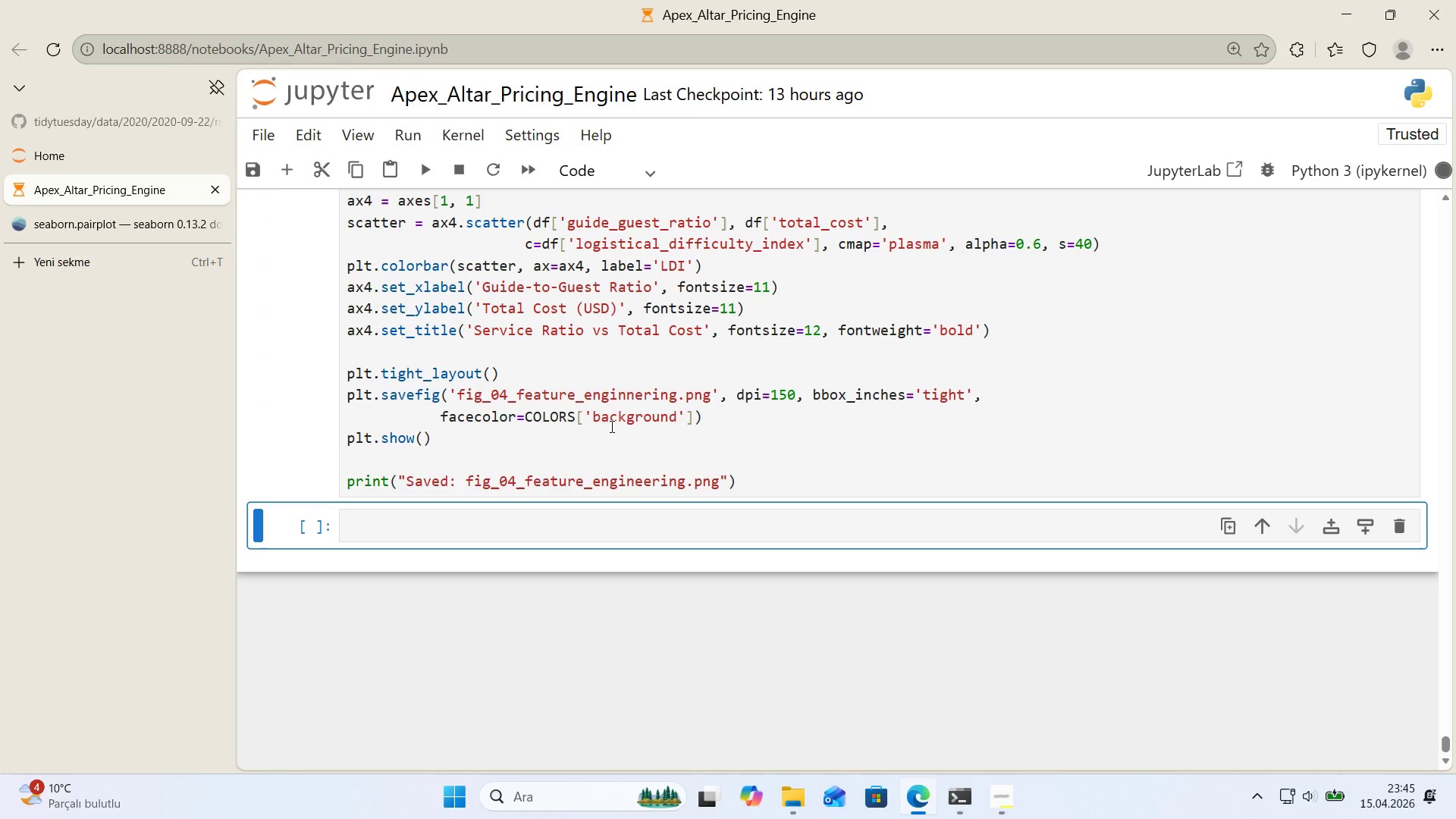 
scroll: coordinate [610, 426], scroll_direction: down, amount: 3.0
 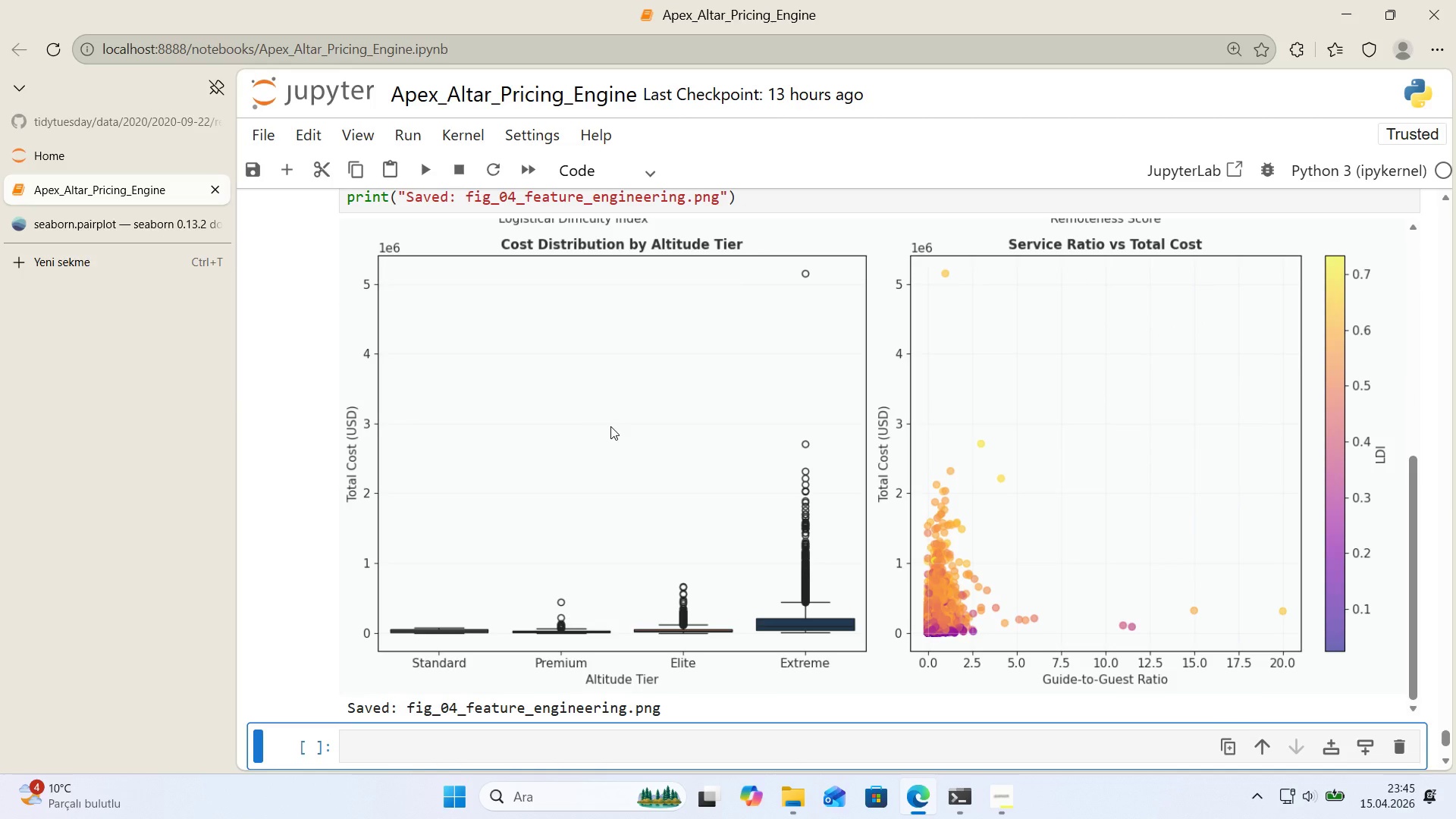 
scroll: coordinate [610, 426], scroll_direction: up, amount: 7.0
 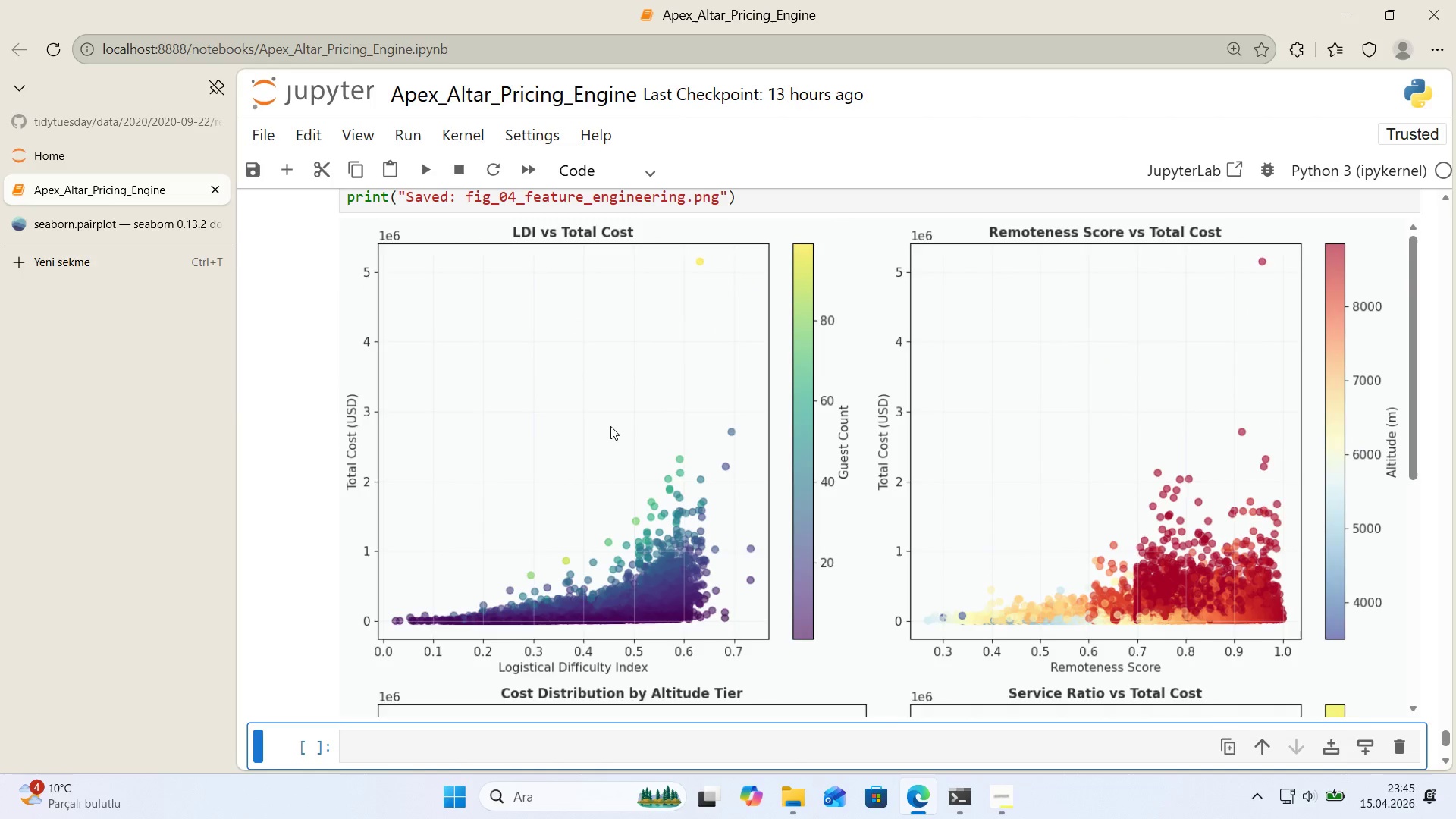 
scroll: coordinate [610, 426], scroll_direction: down, amount: 6.0
 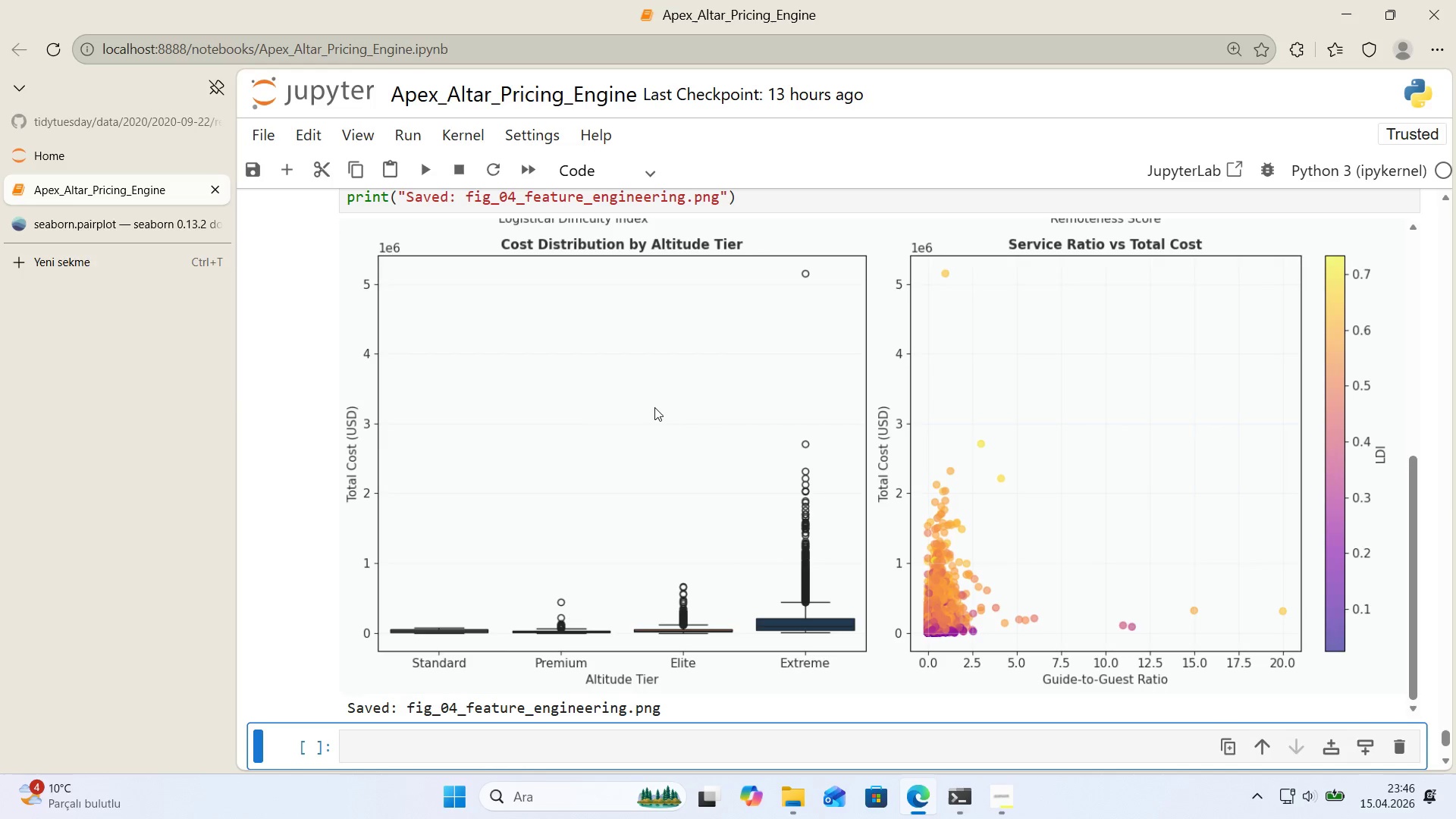 
wait(50.05)
 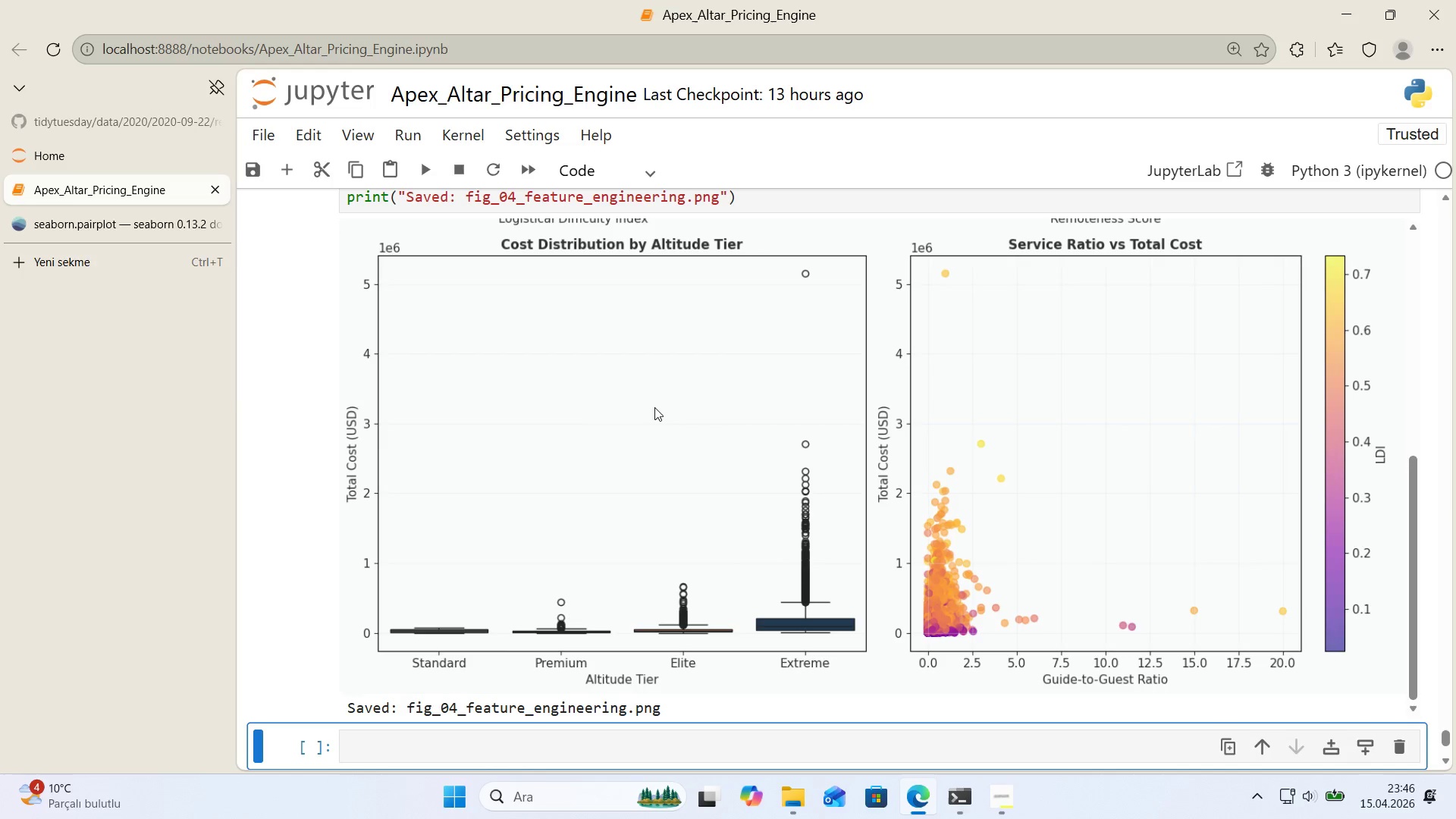 
scroll: coordinate [331, 331], scroll_direction: up, amount: 11.0
 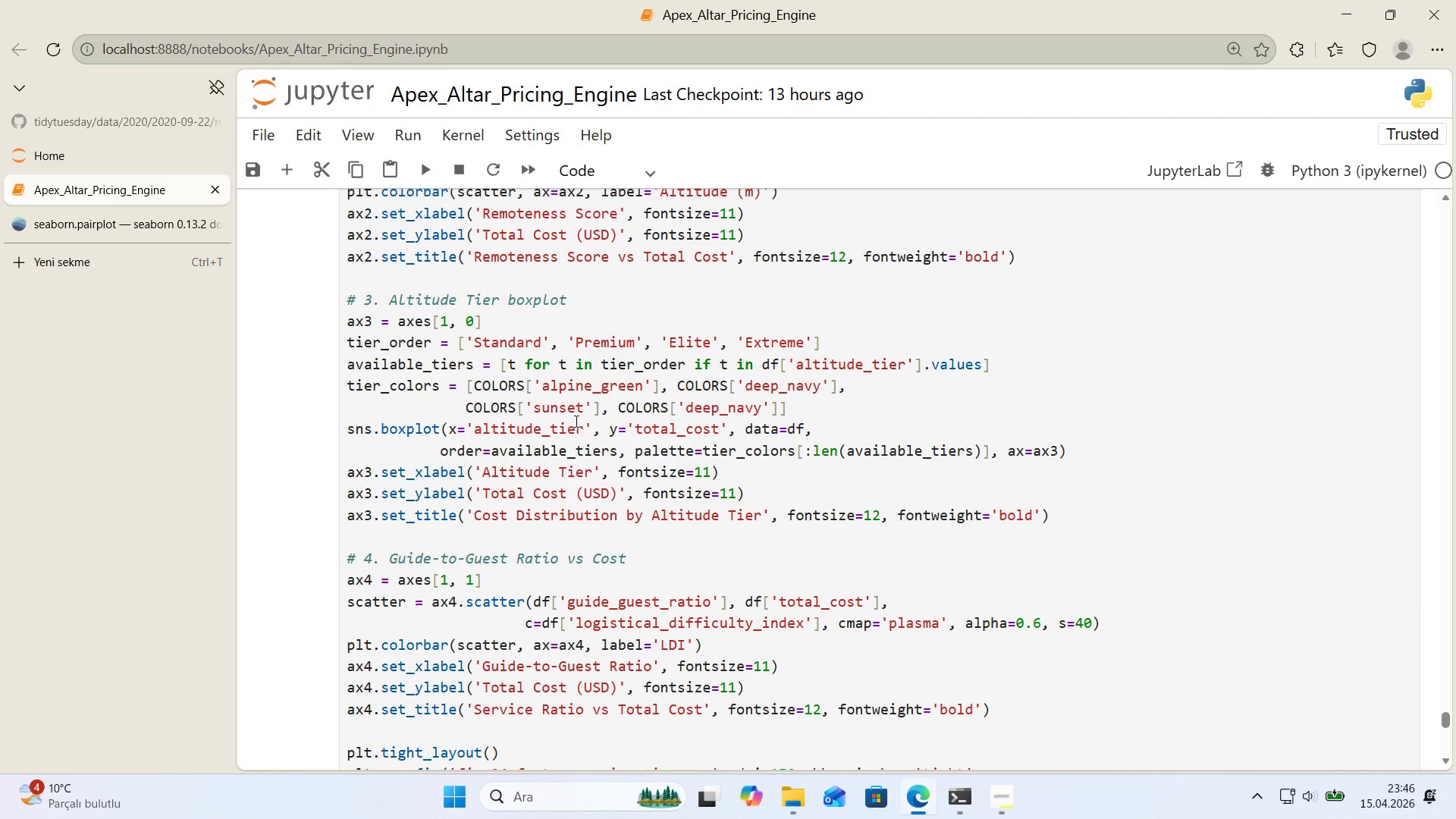 
wait(15.94)
 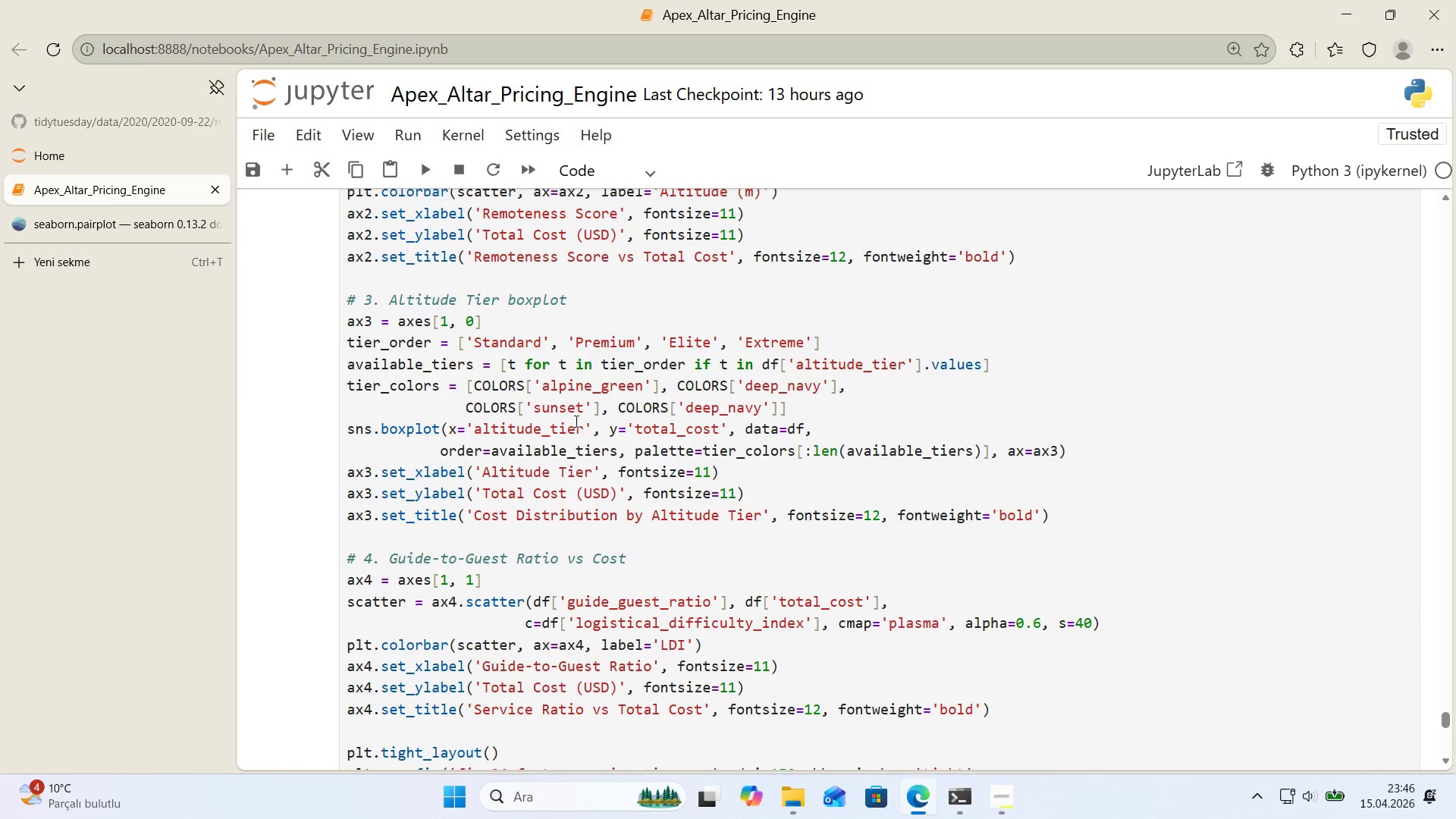 
left_click([1105, 455])
 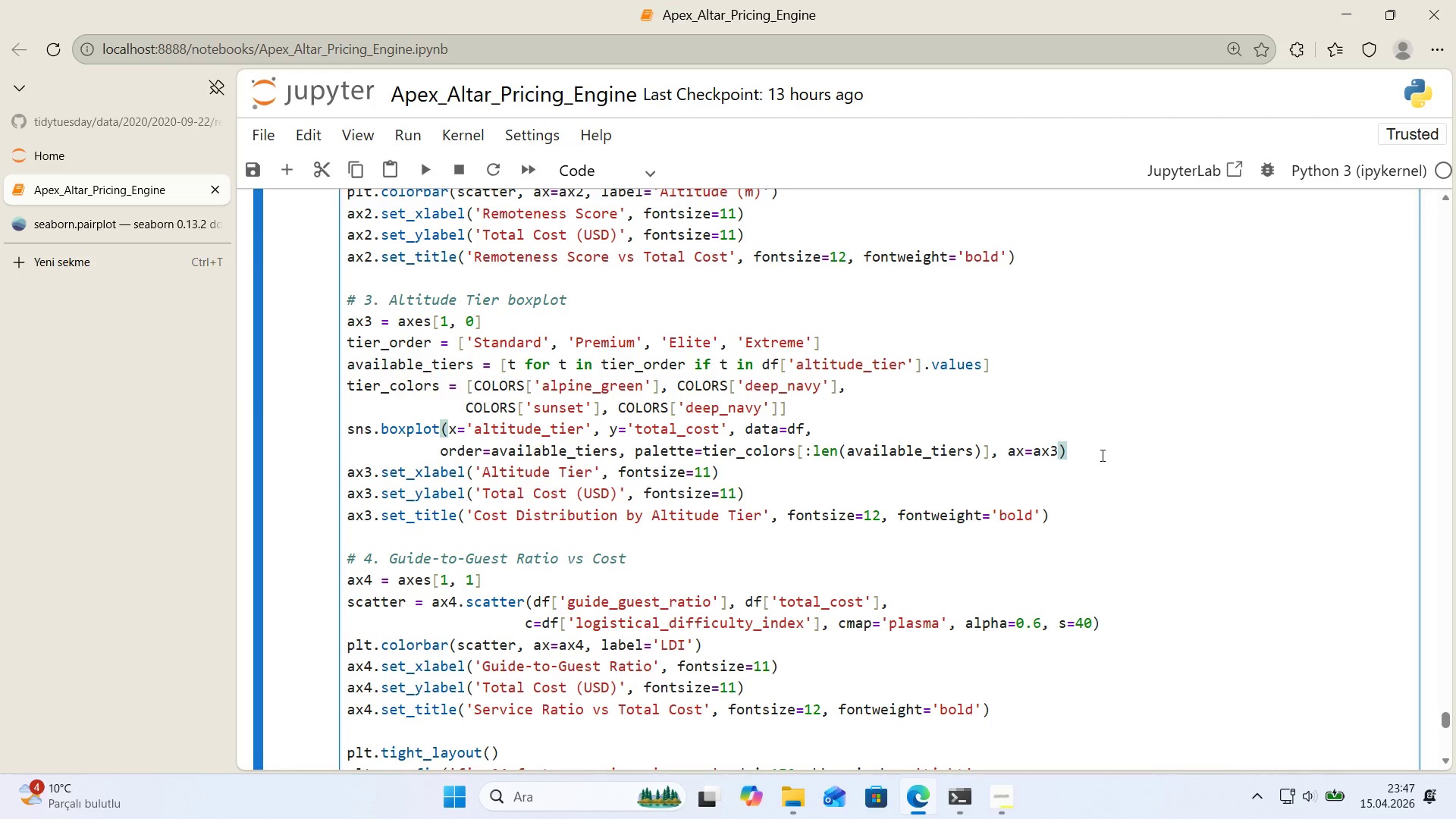 
key(Enter)
 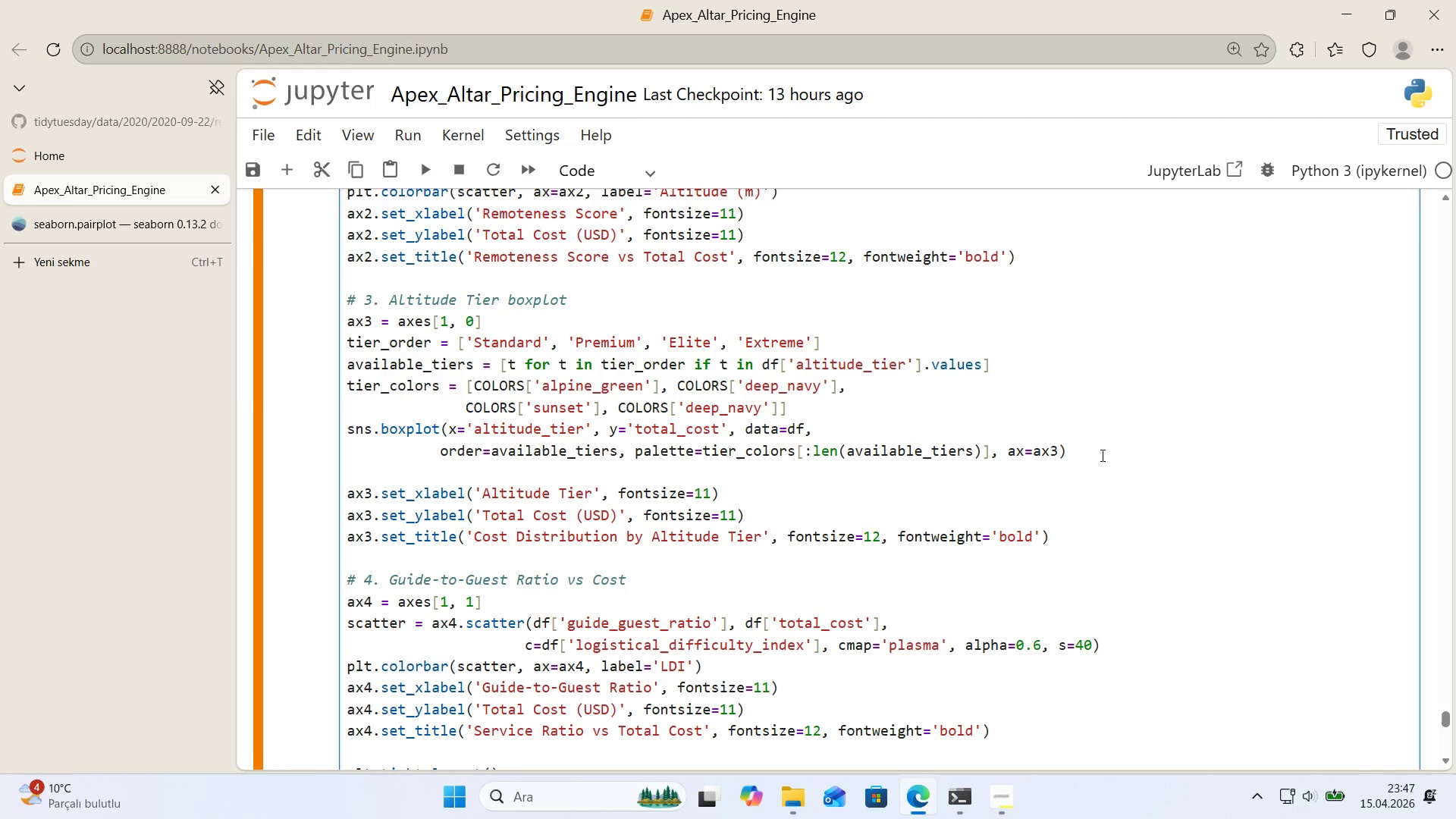 
type(ax3.set_yl'm*()
 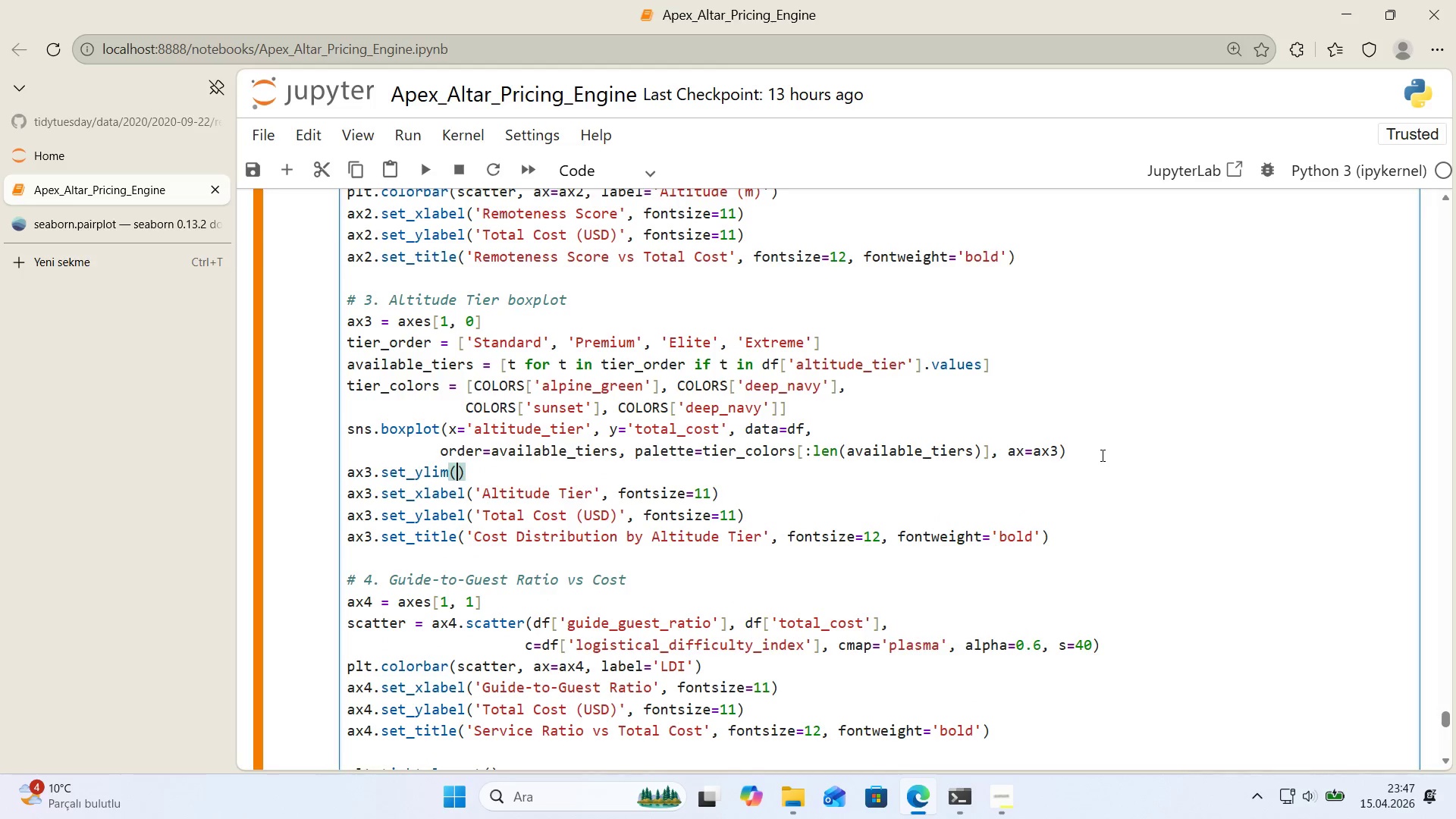 
 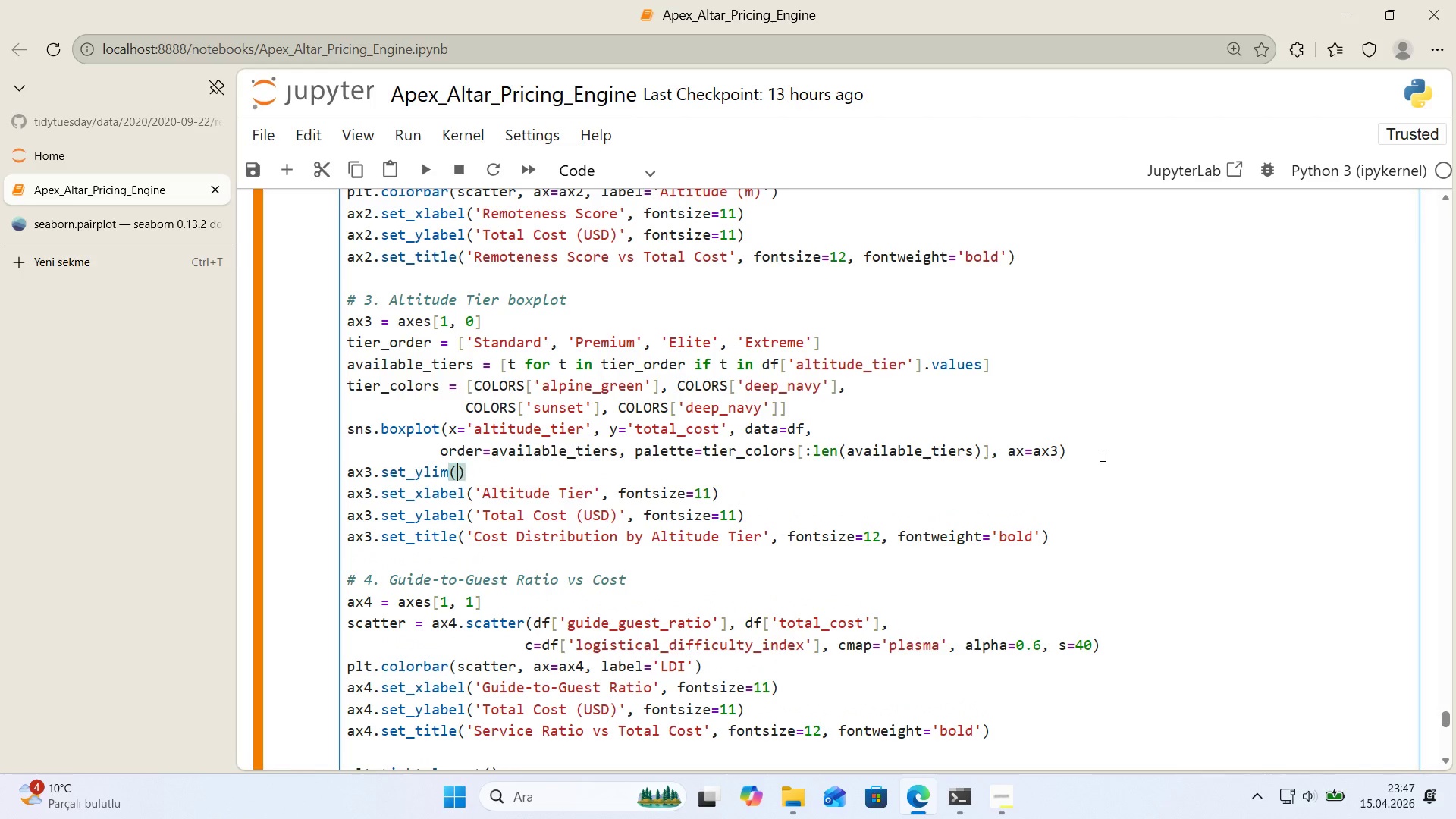 
key(ArrowLeft)
 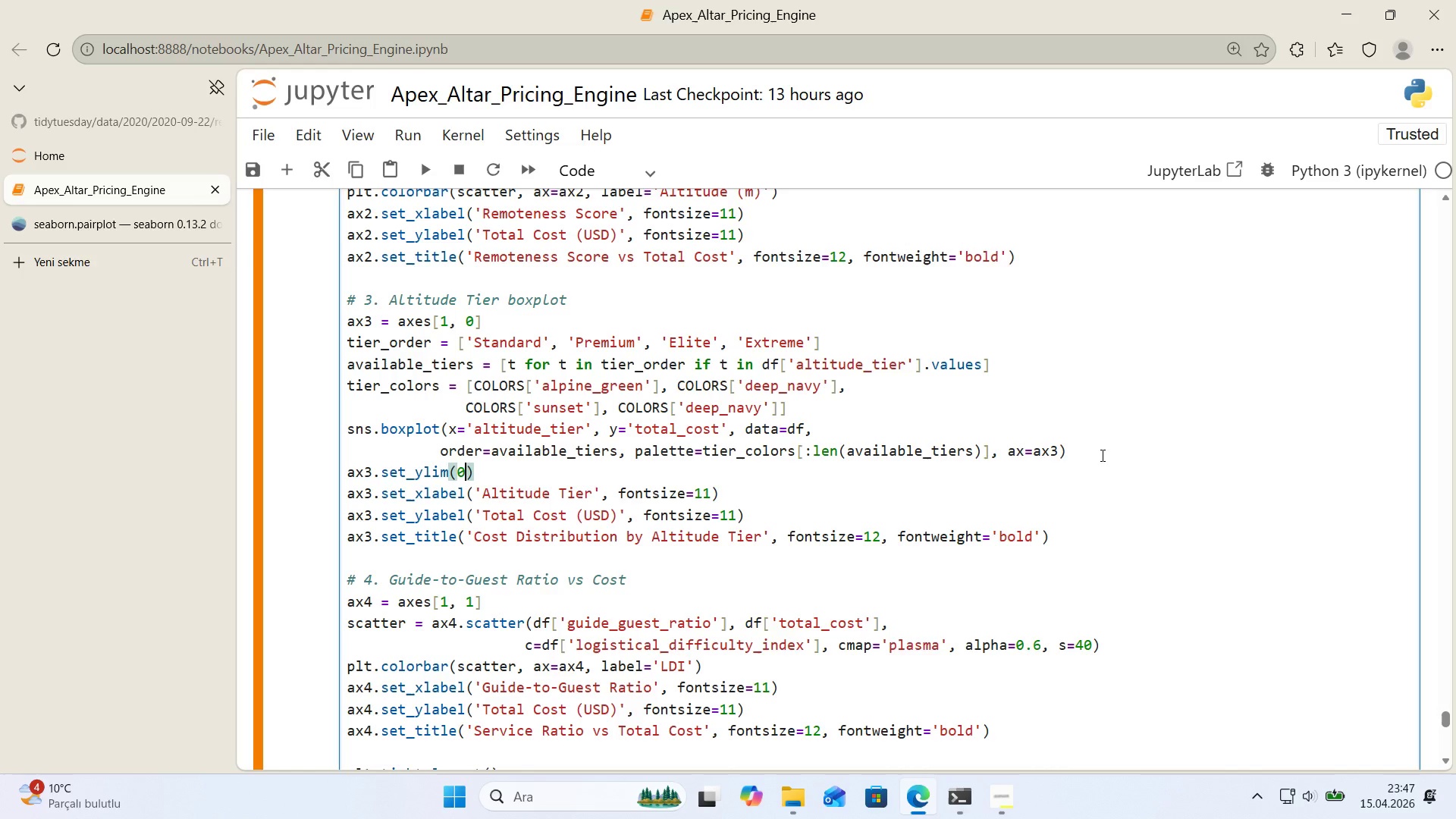 
type(0, 1000000)
 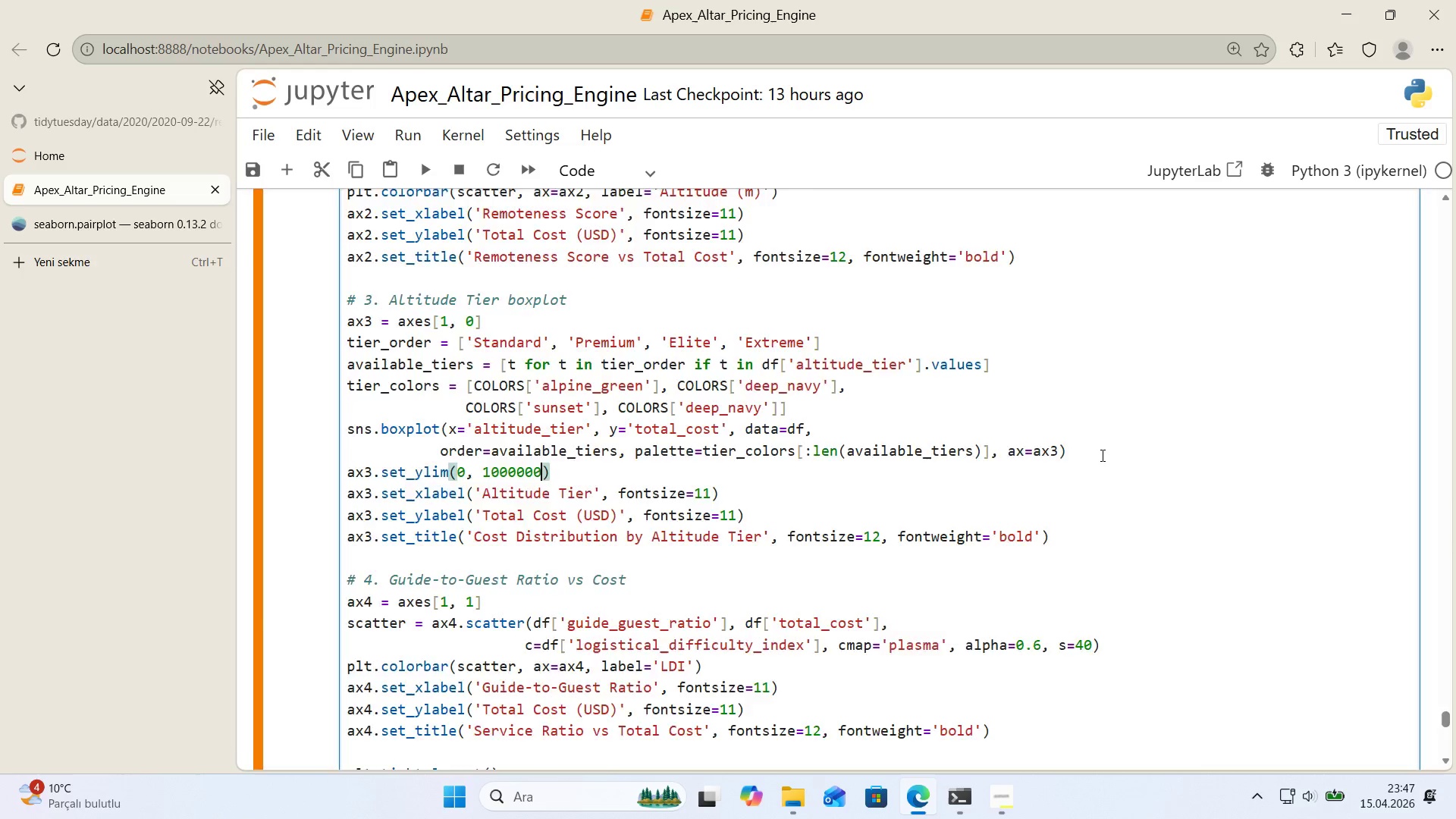 
key(Shift+Enter)
 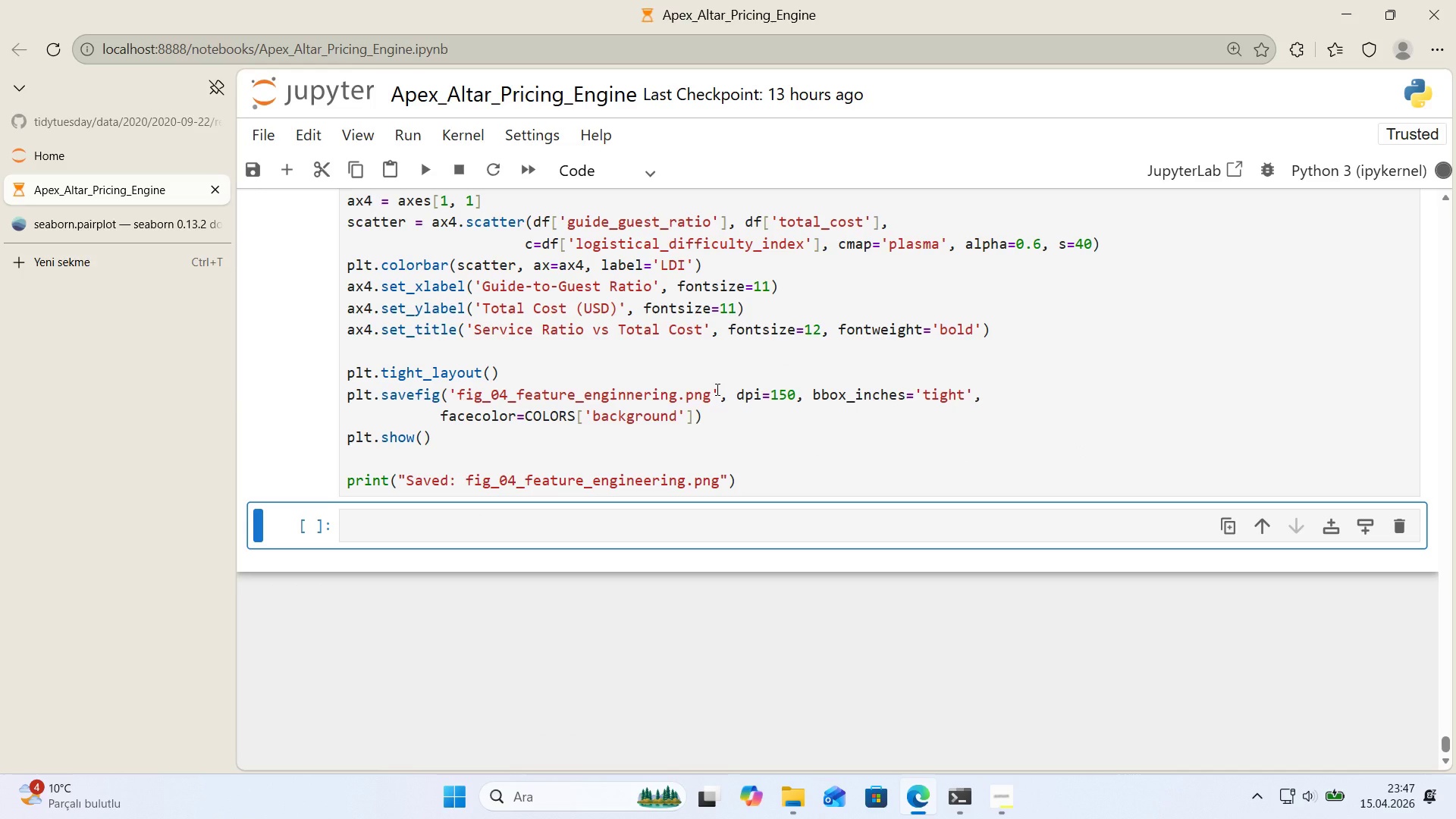 
scroll: coordinate [715, 389], scroll_direction: down, amount: 9.0
 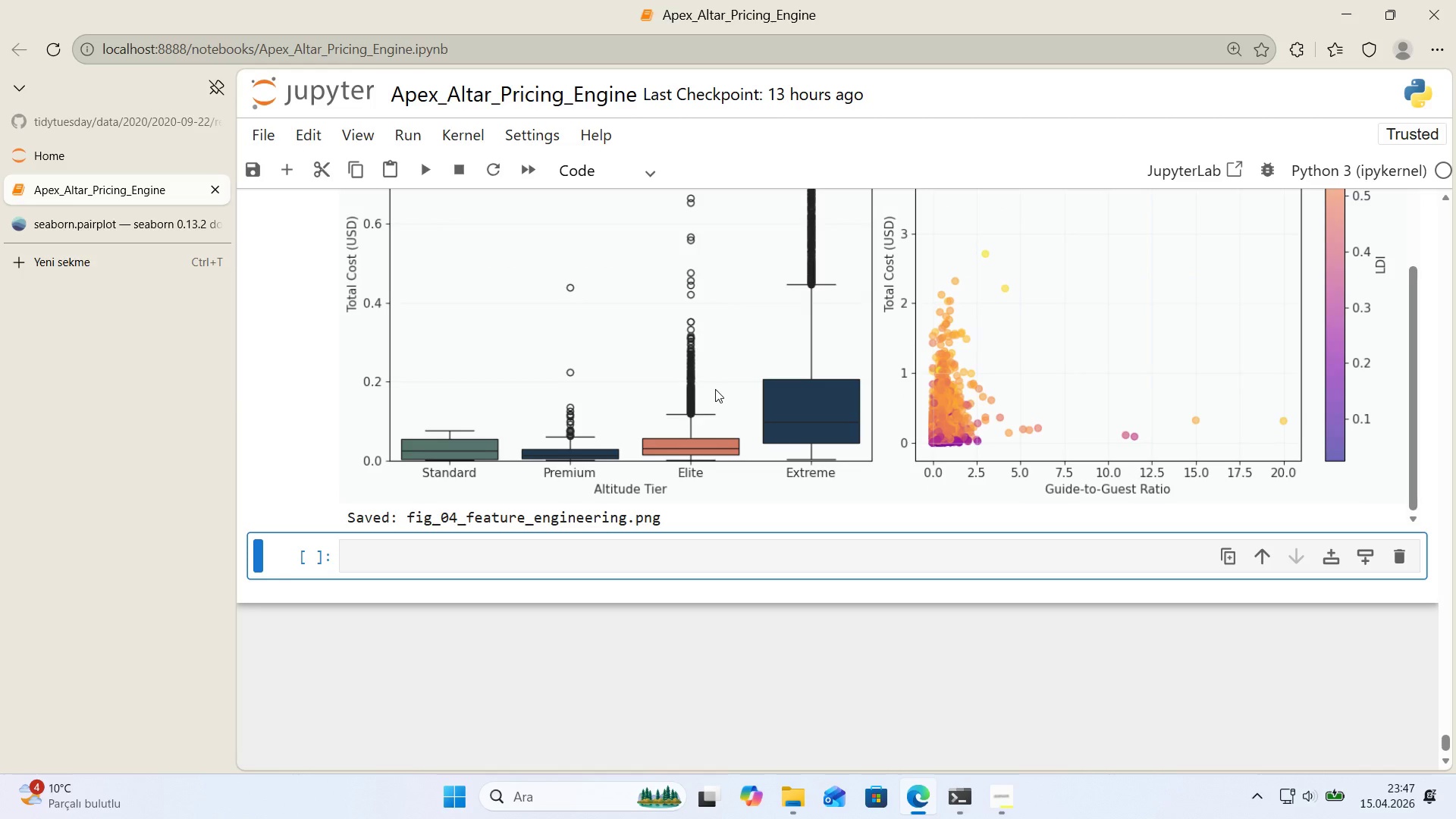 
scroll: coordinate [715, 389], scroll_direction: up, amount: 1.0
 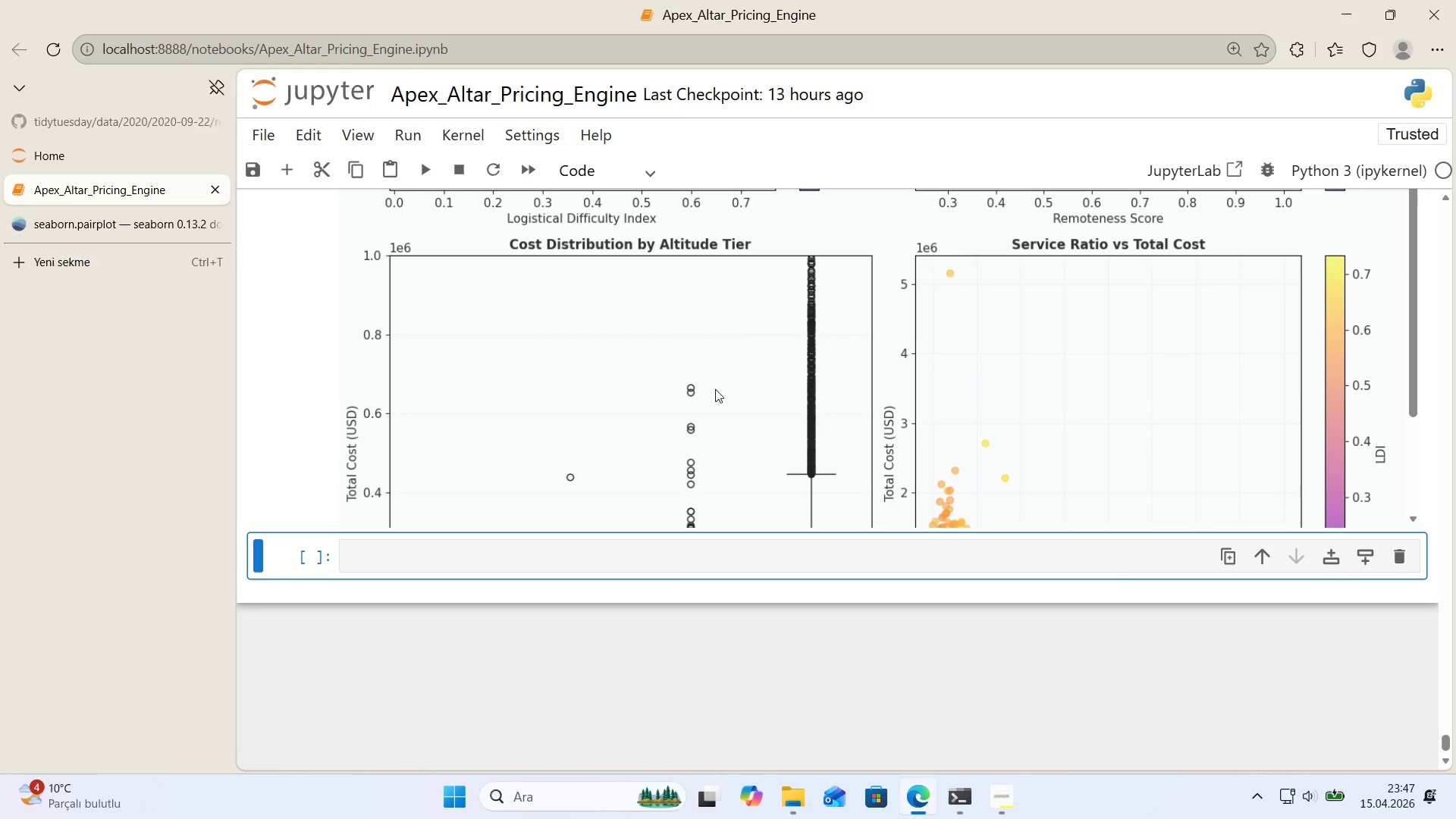 
scroll: coordinate [715, 389], scroll_direction: down, amount: 3.0
 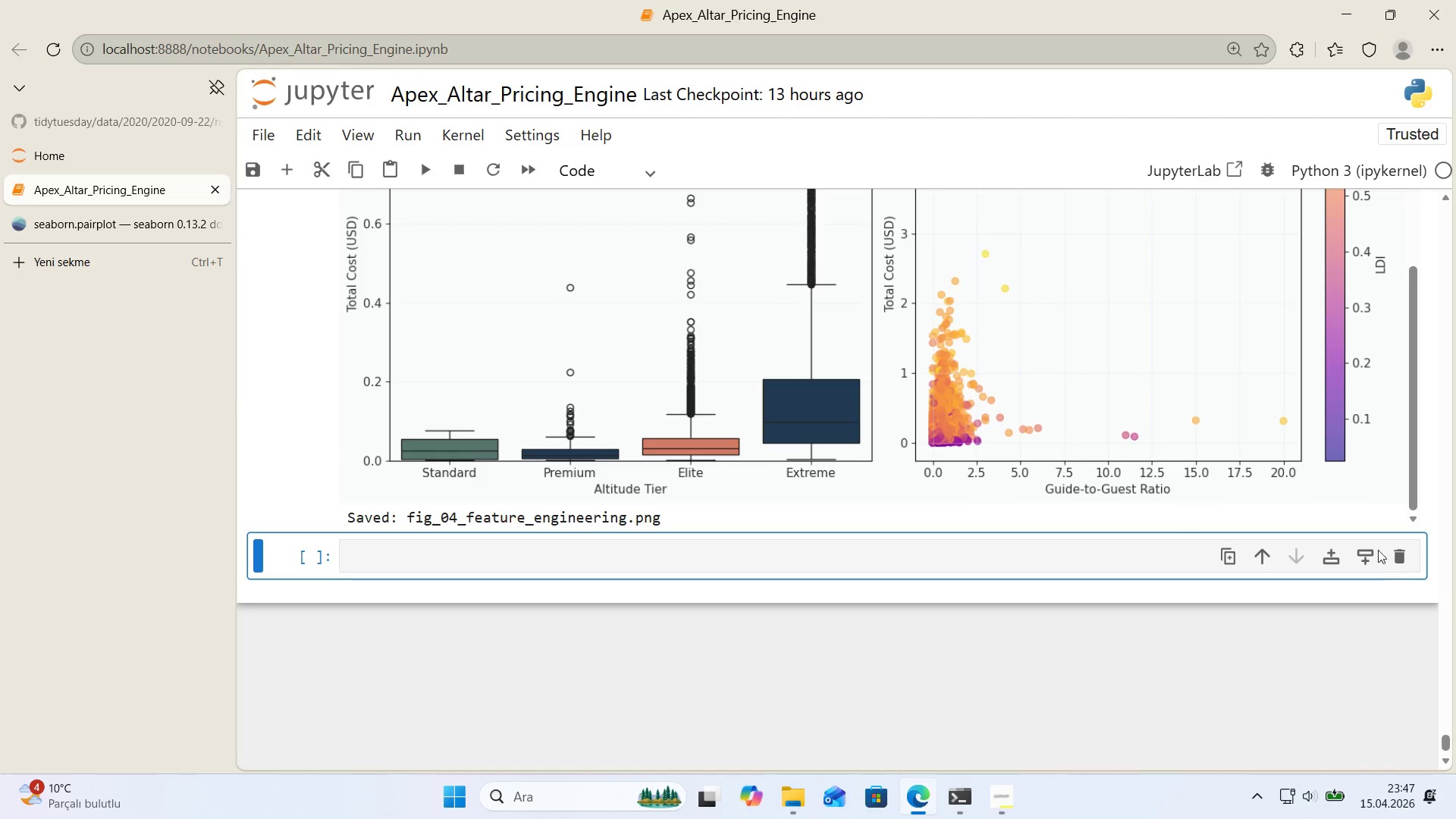 